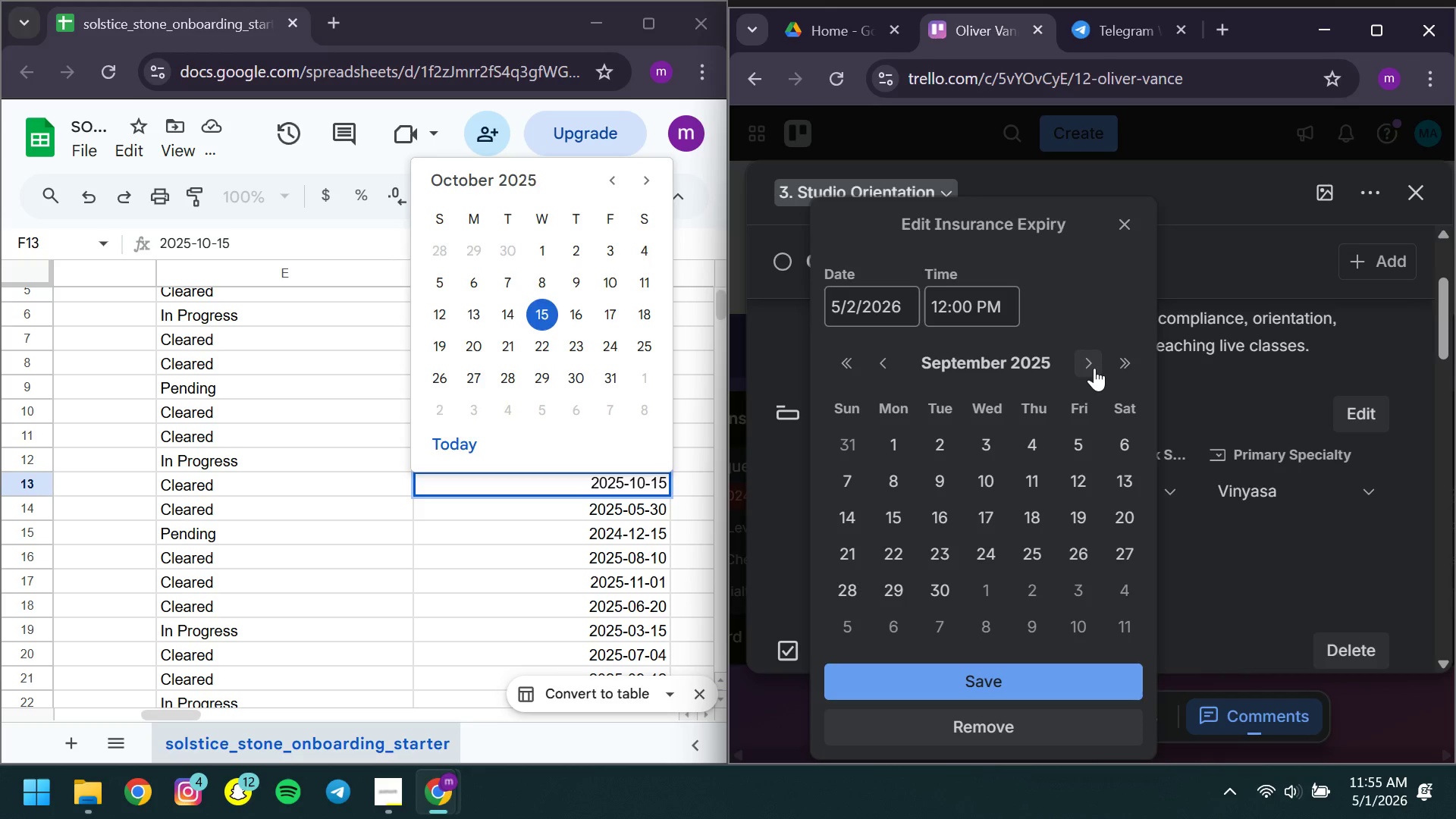 
left_click([1094, 368])
 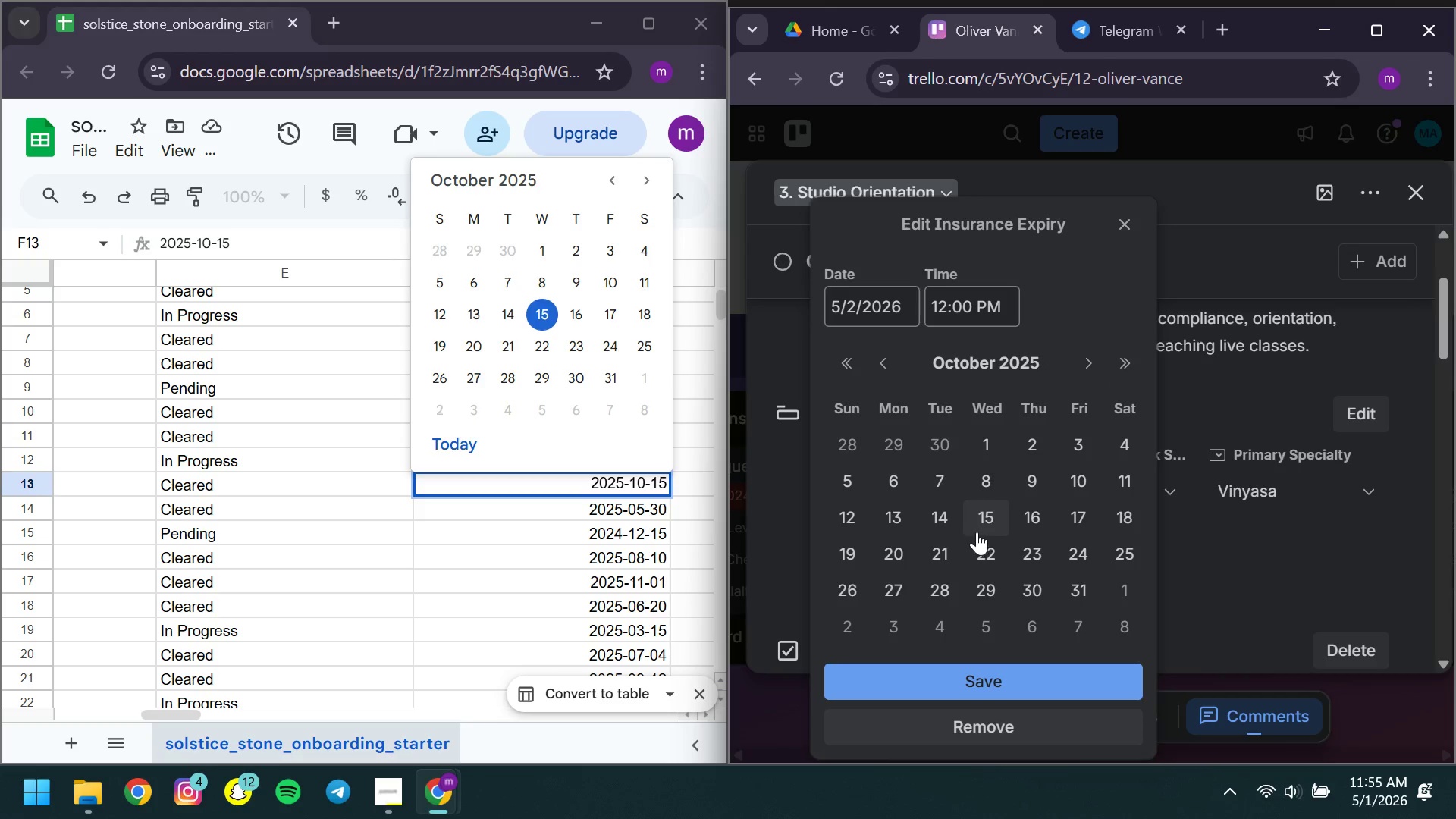 
left_click([977, 526])
 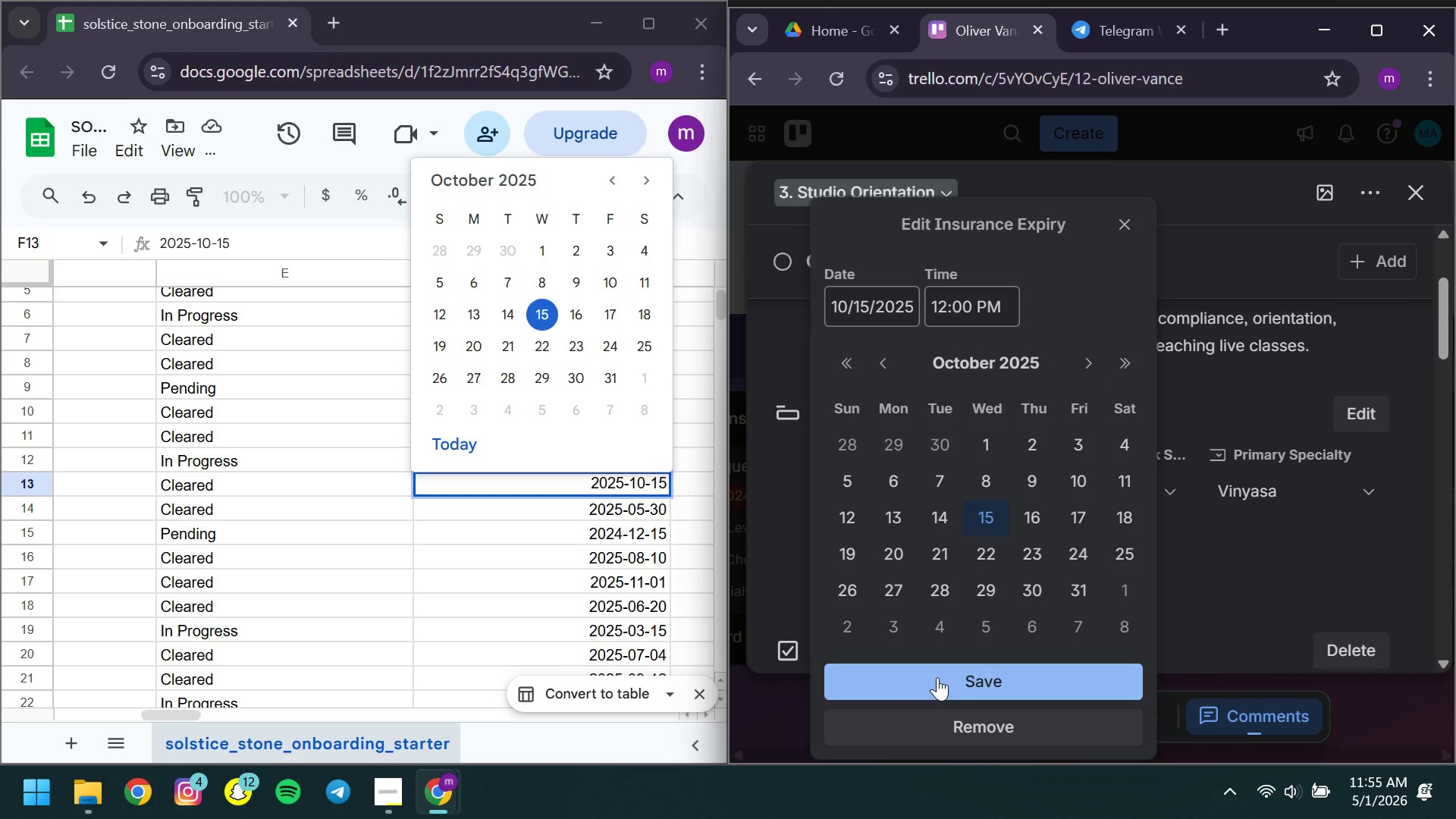 
left_click([937, 677])
 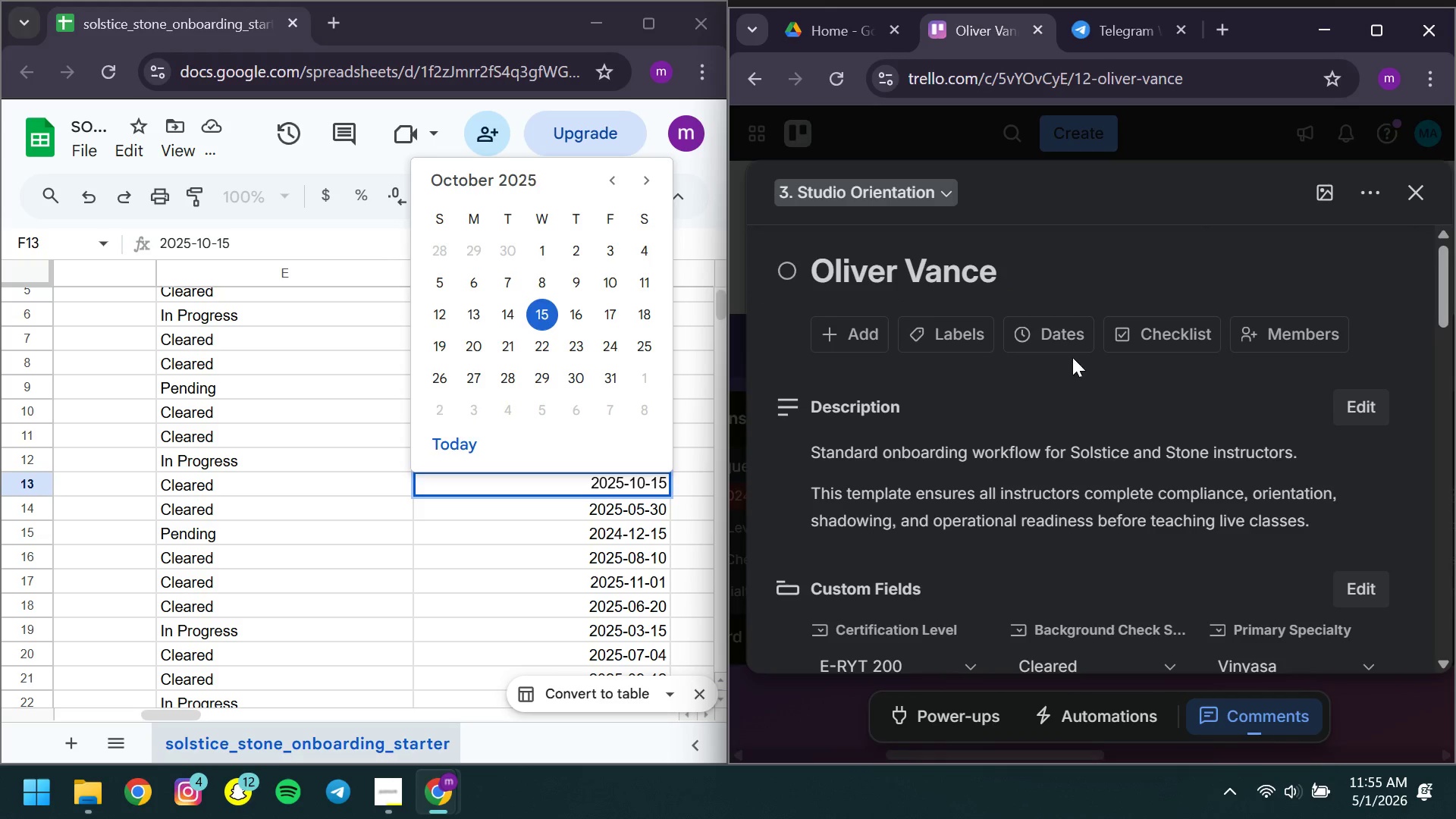 
left_click([1059, 330])
 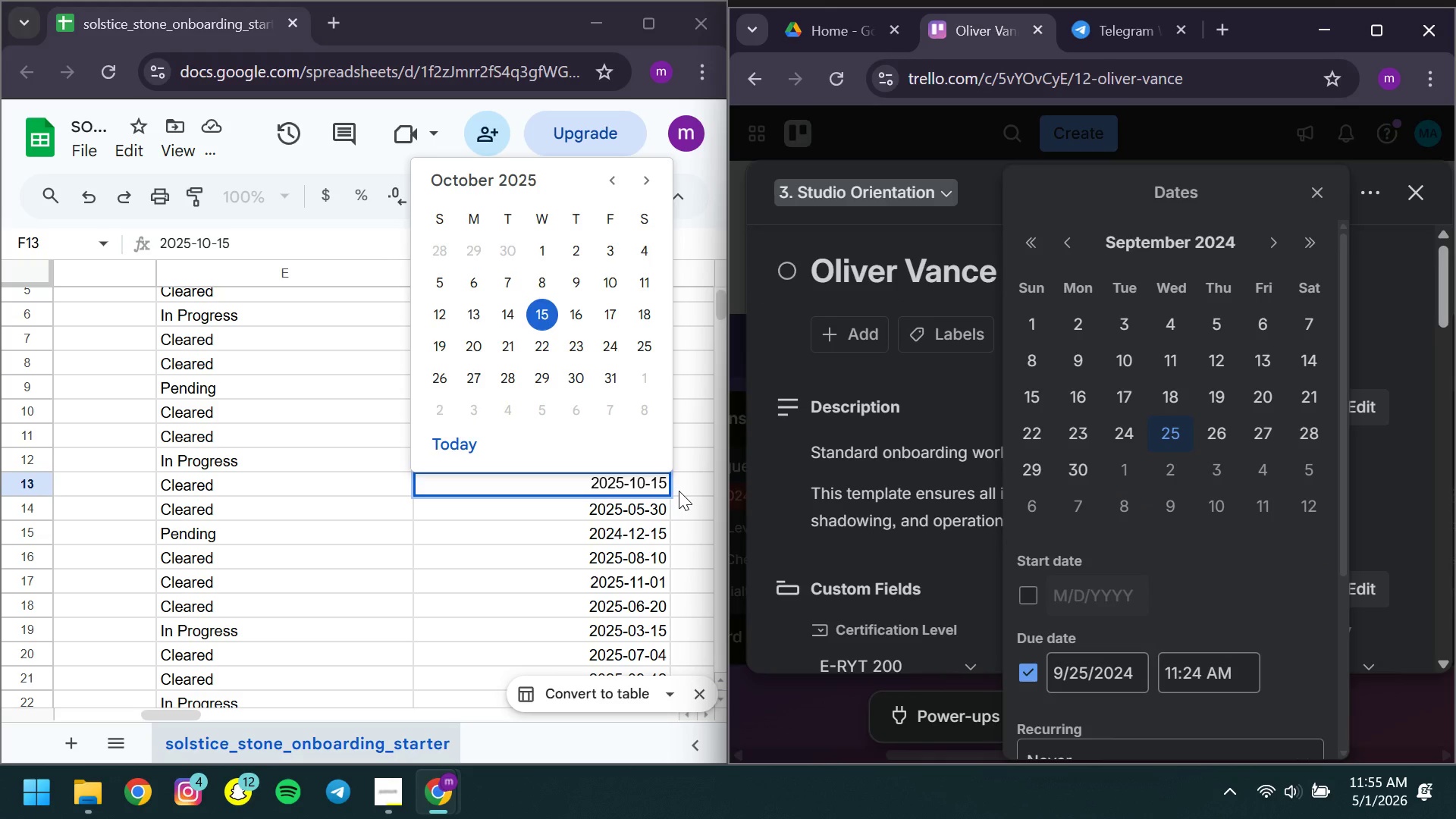 
double_click([679, 491])
 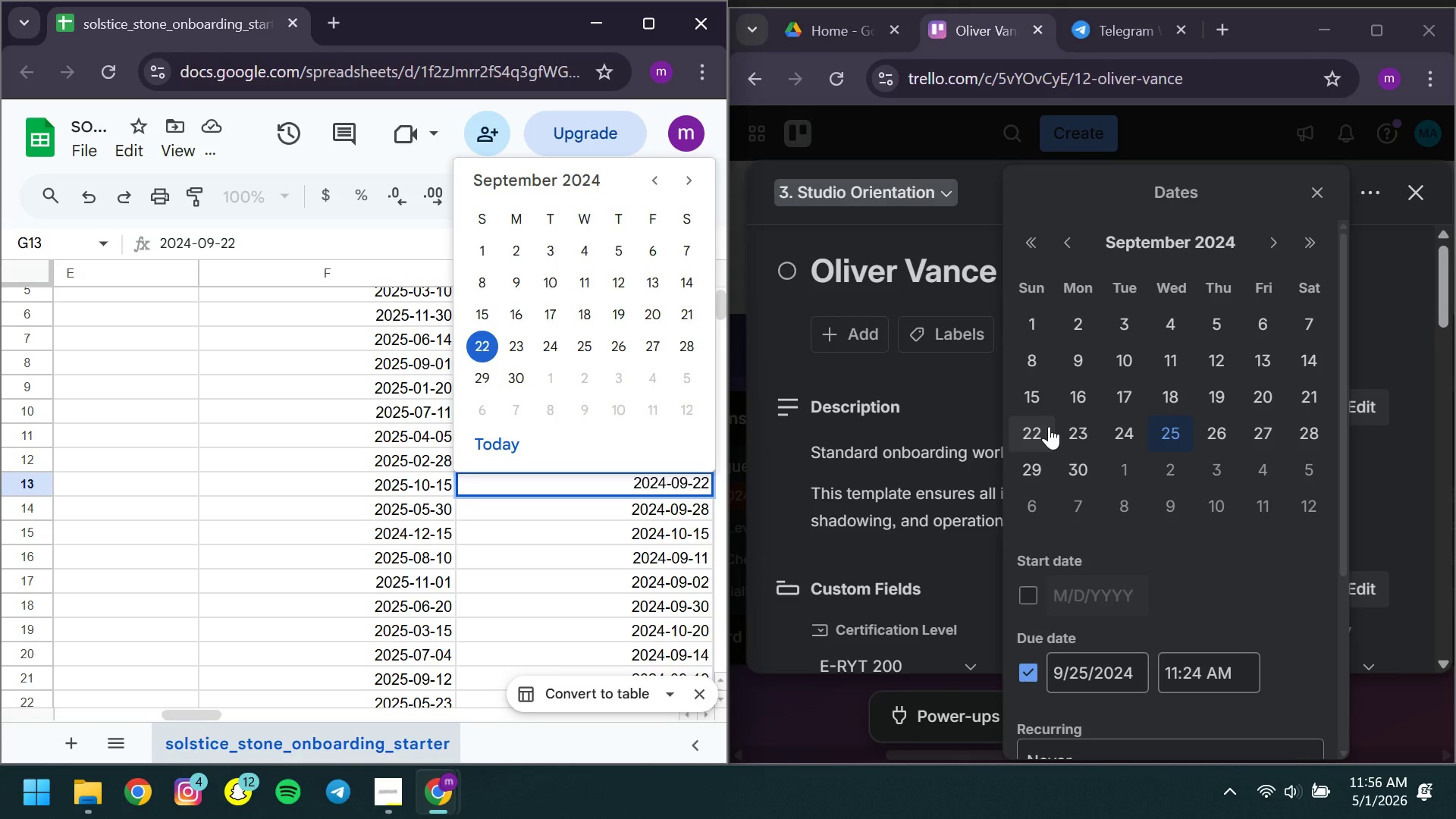 
left_click([1049, 426])
 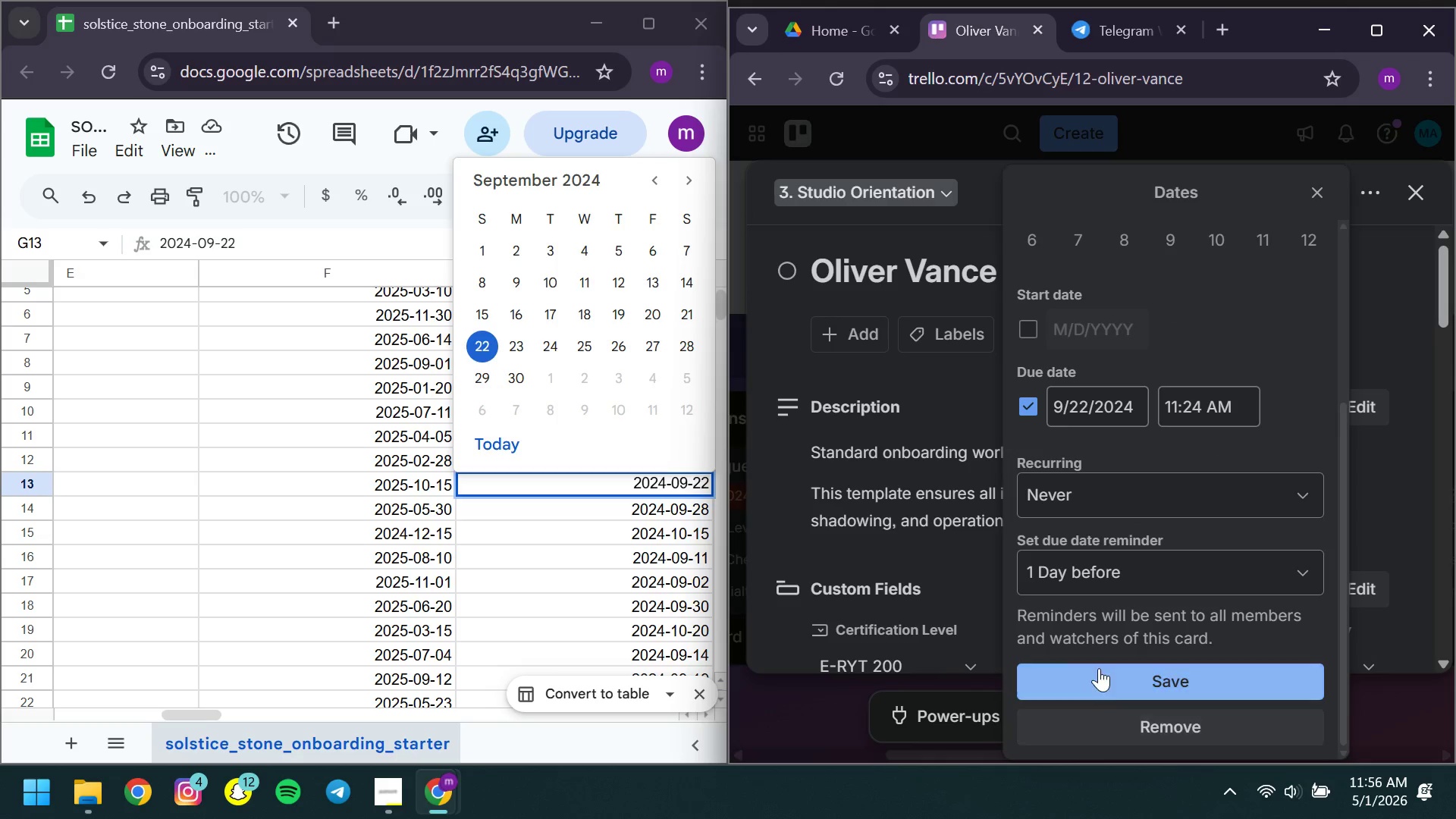 
left_click([1097, 669])
 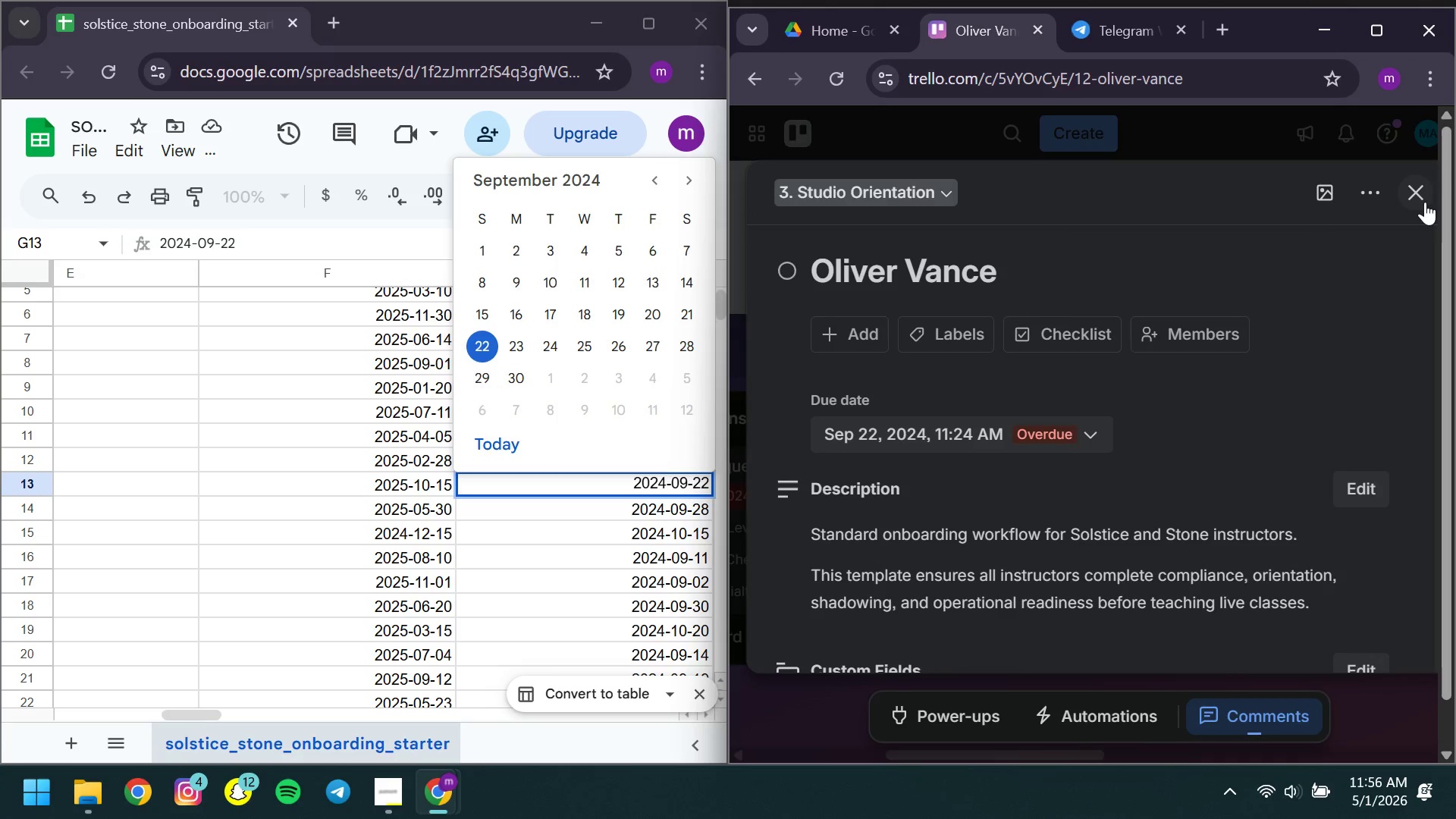 
left_click([1425, 201])
 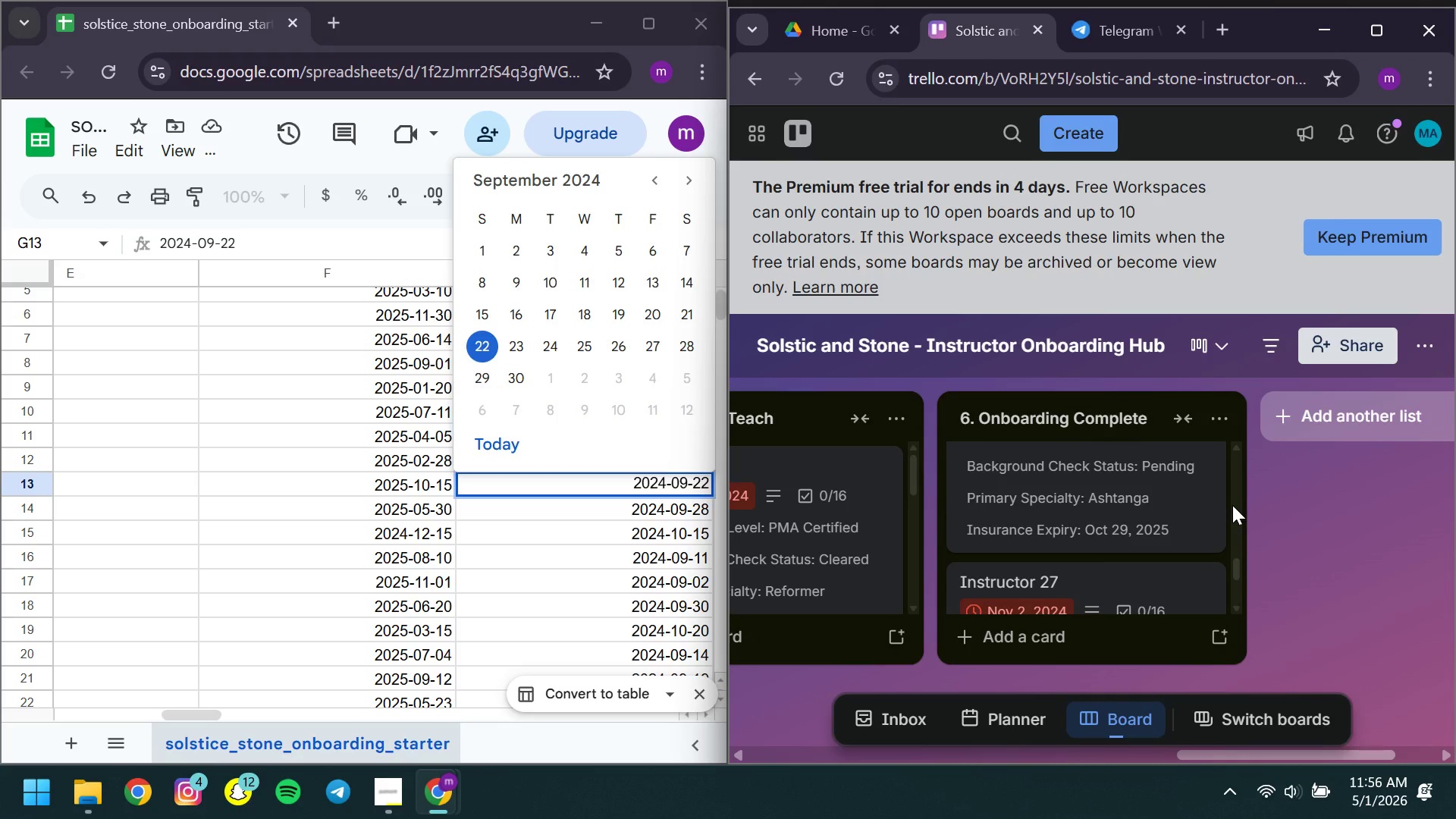 
wait(8.56)
 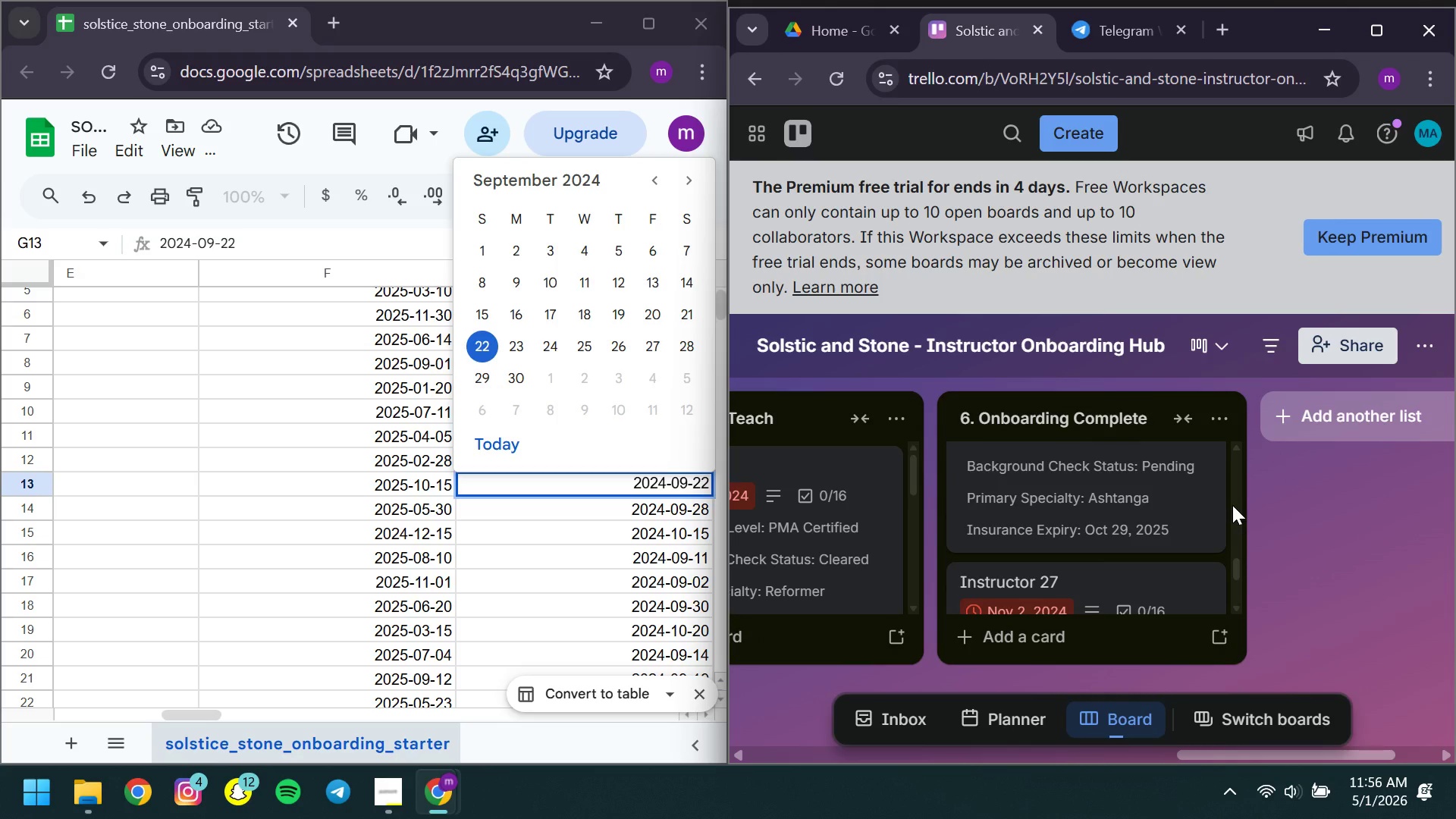 
left_click([574, 14])
 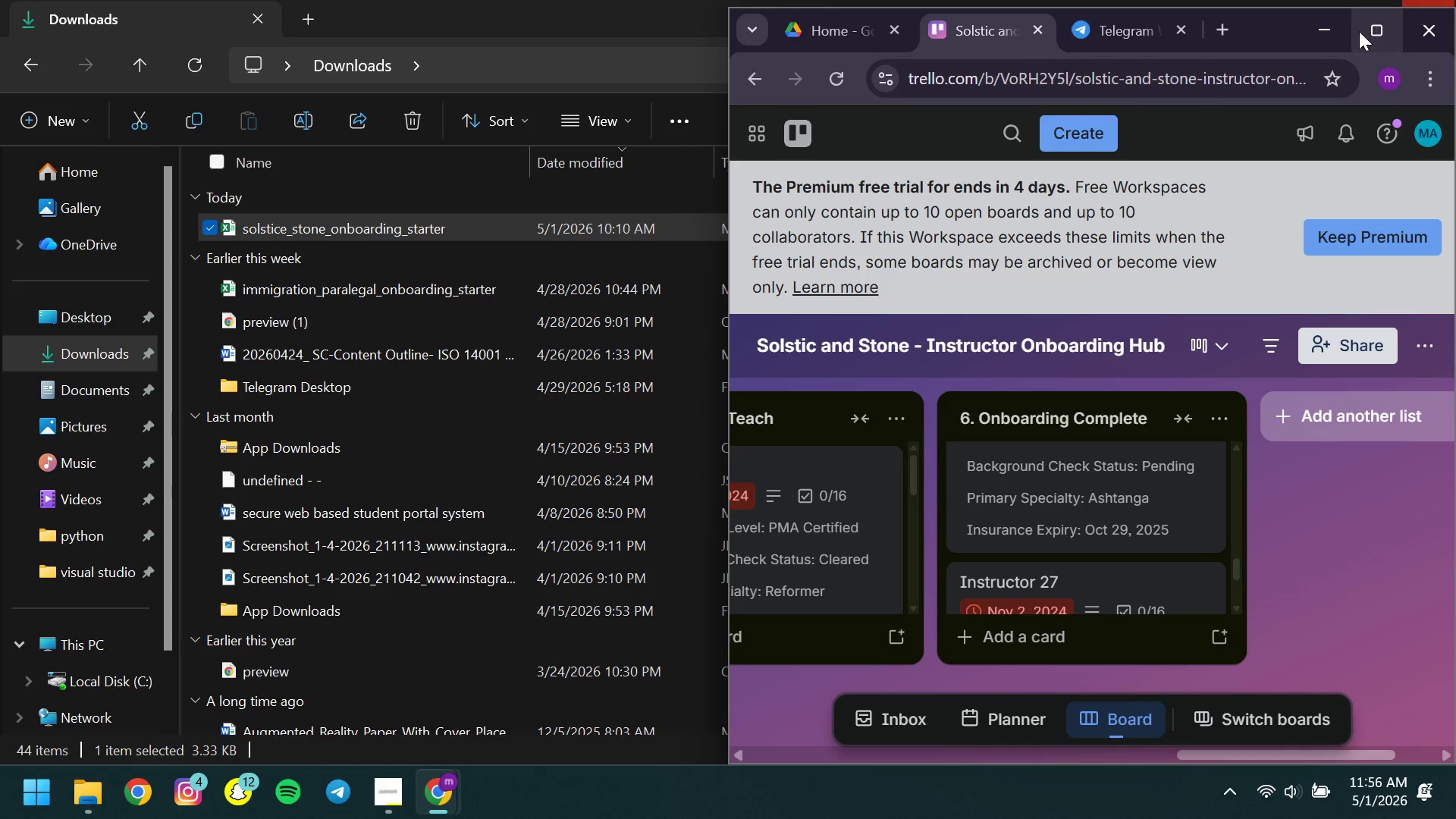 
left_click([1364, 32])
 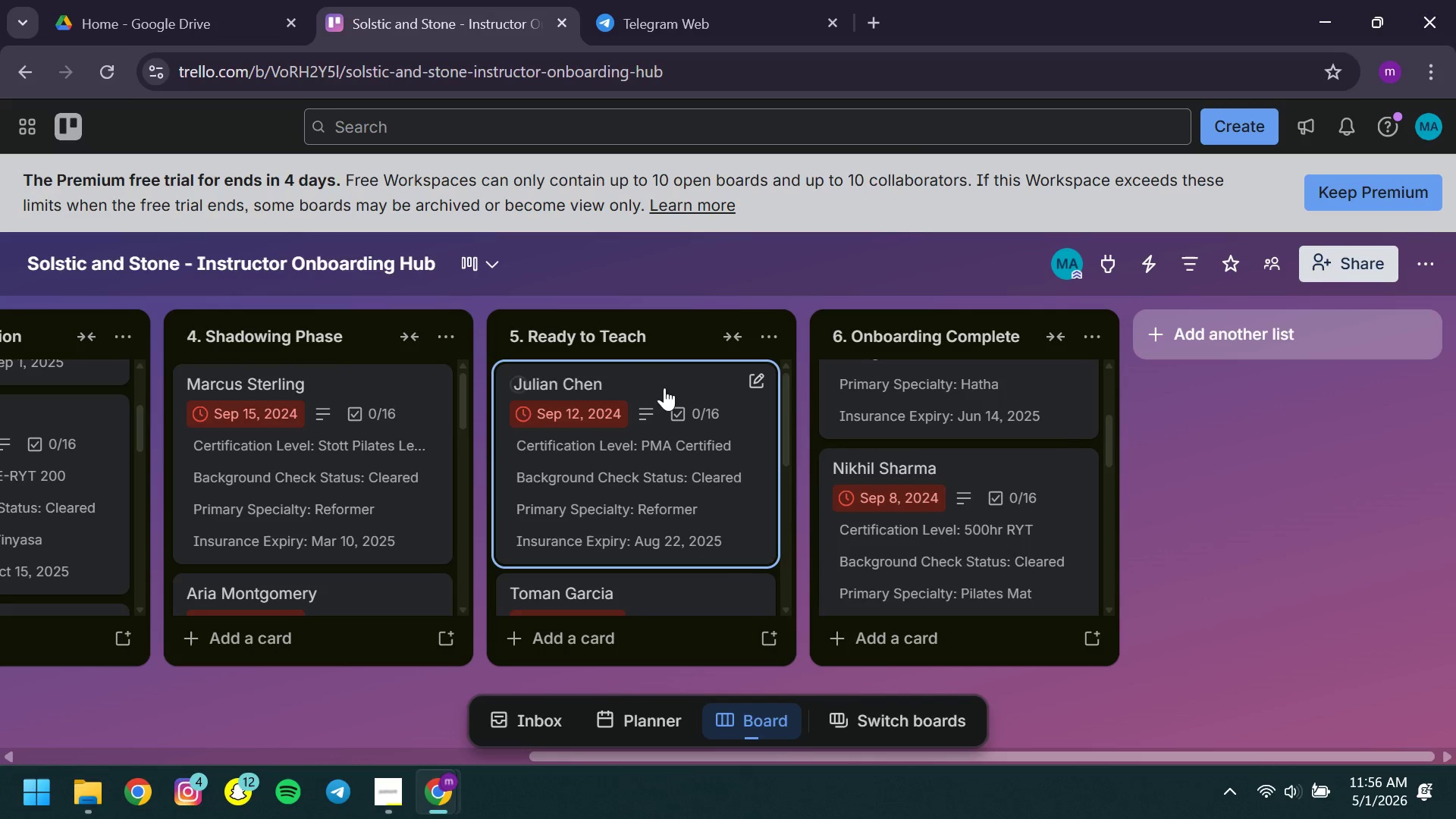 
left_click([456, 259])
 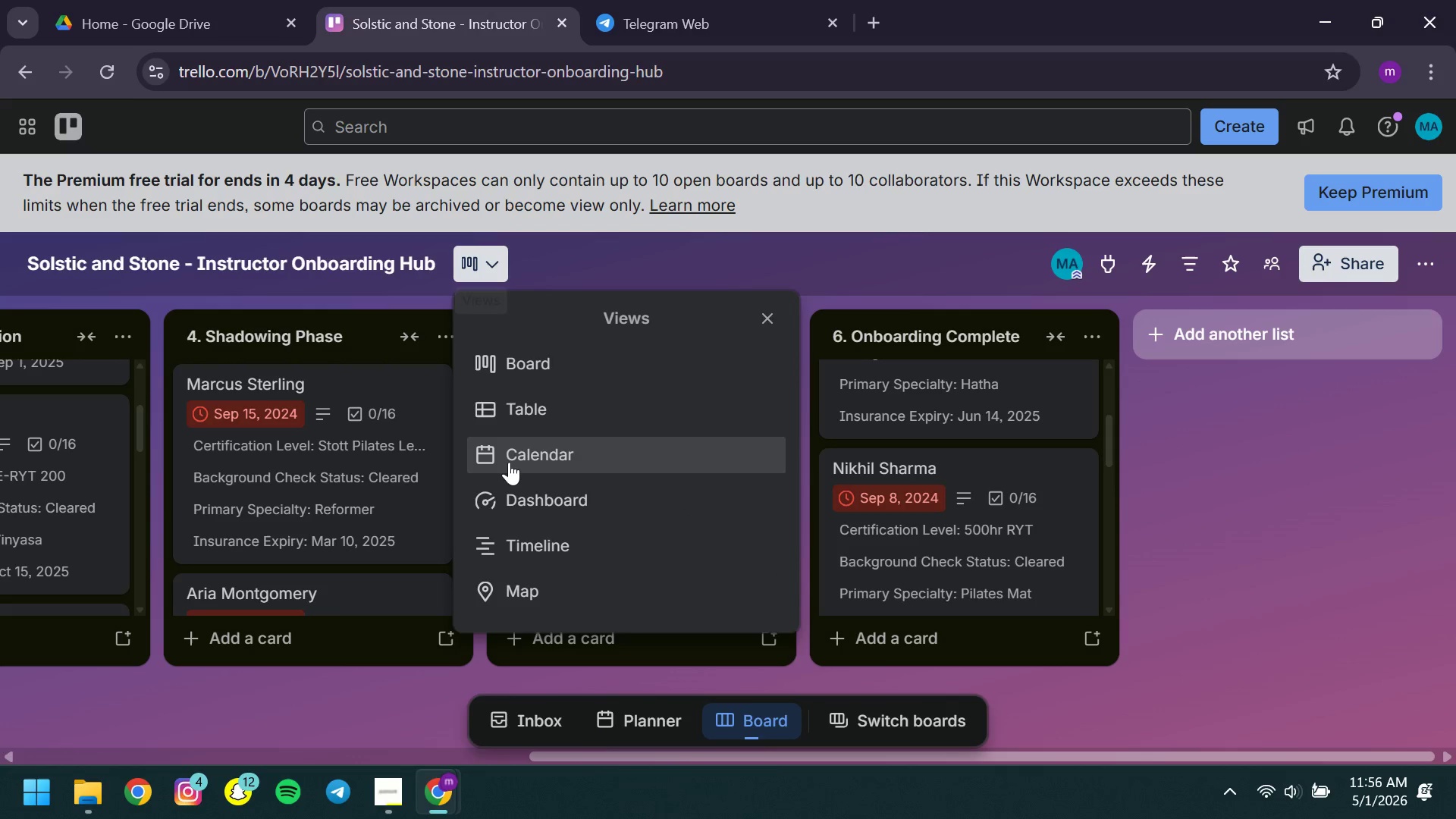 
left_click([509, 462])
 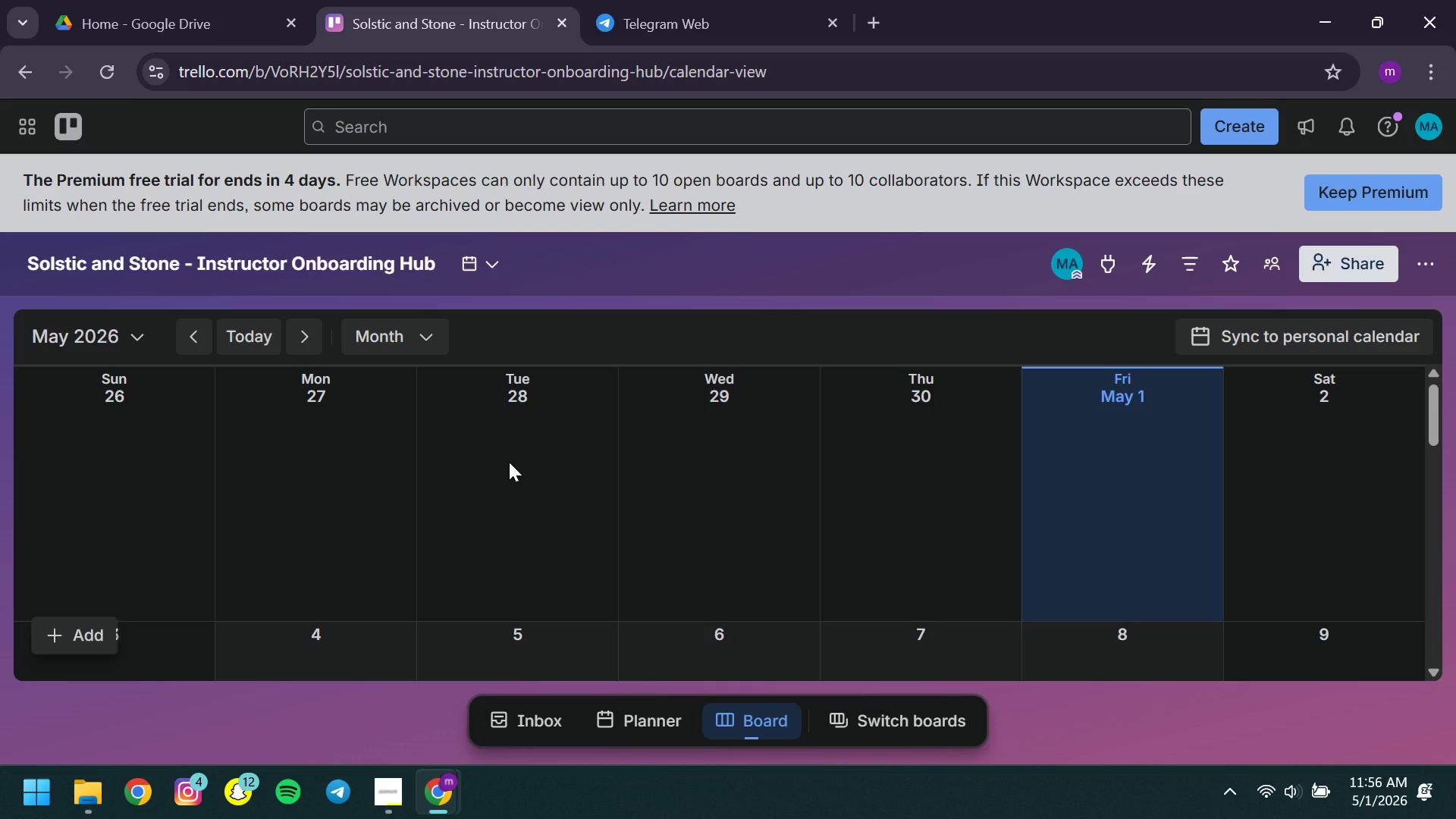 
wait(12.42)
 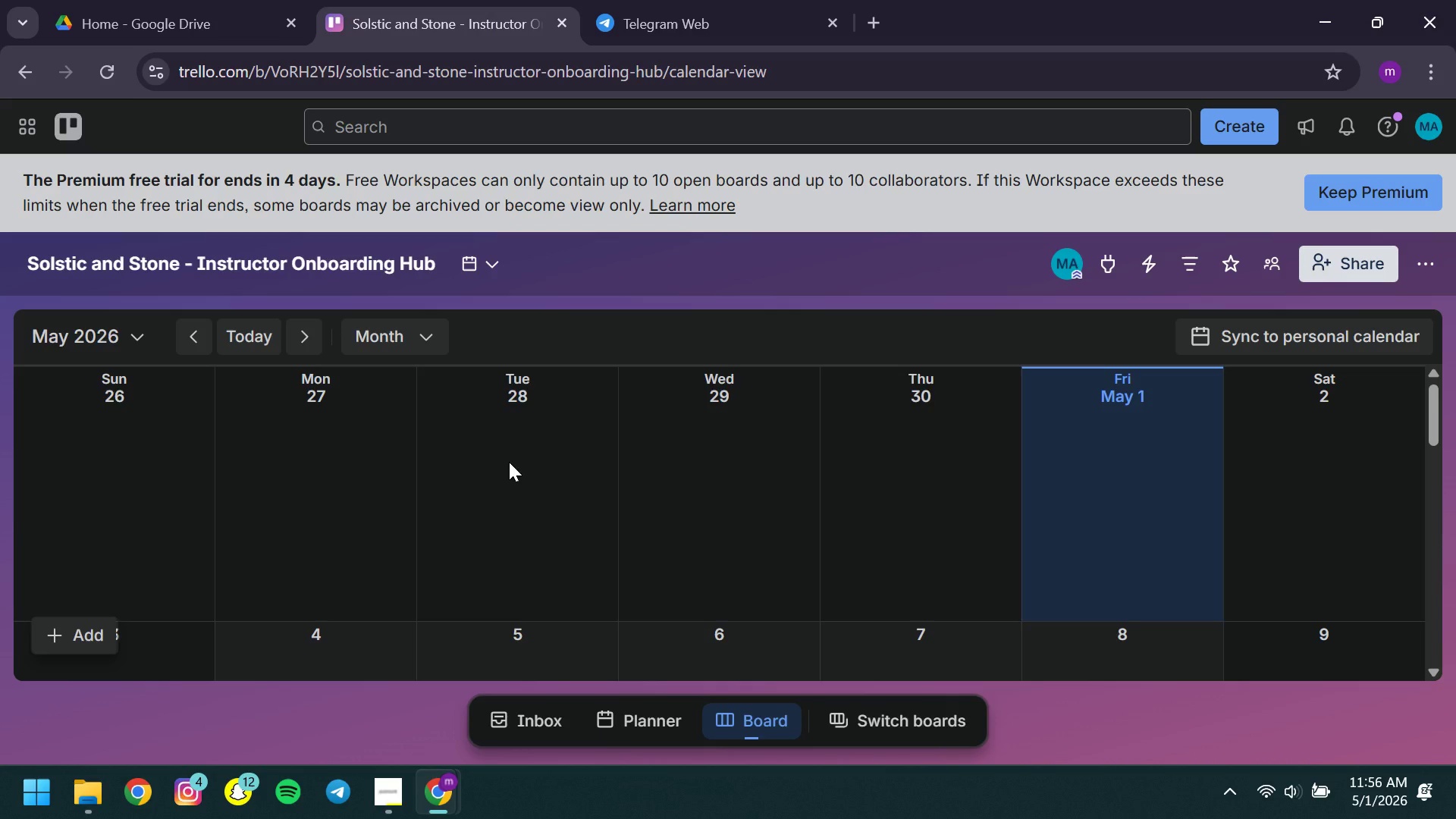 
left_click([127, 345])
 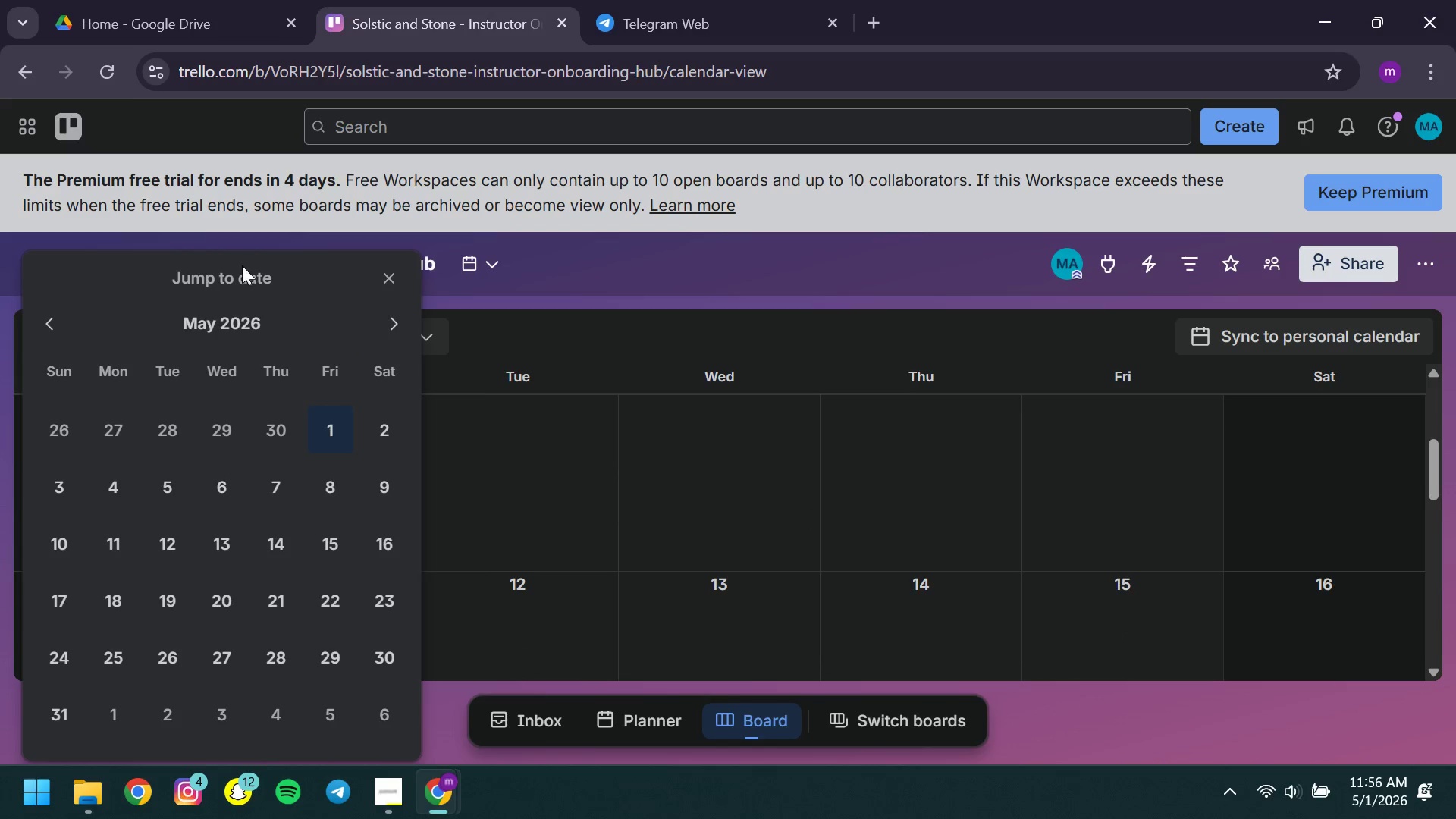 
left_click([202, 281])
 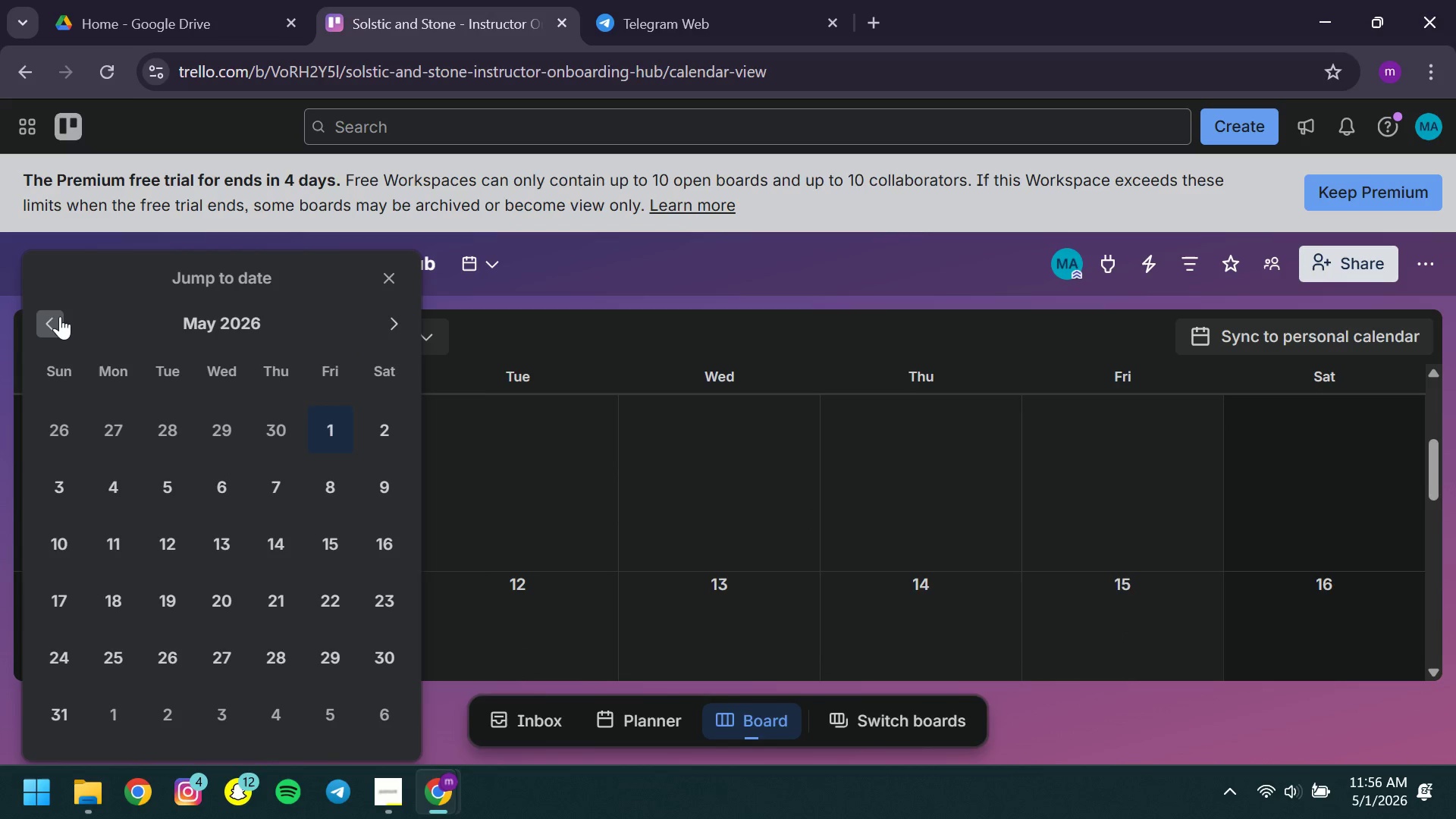 
double_click([60, 316])
 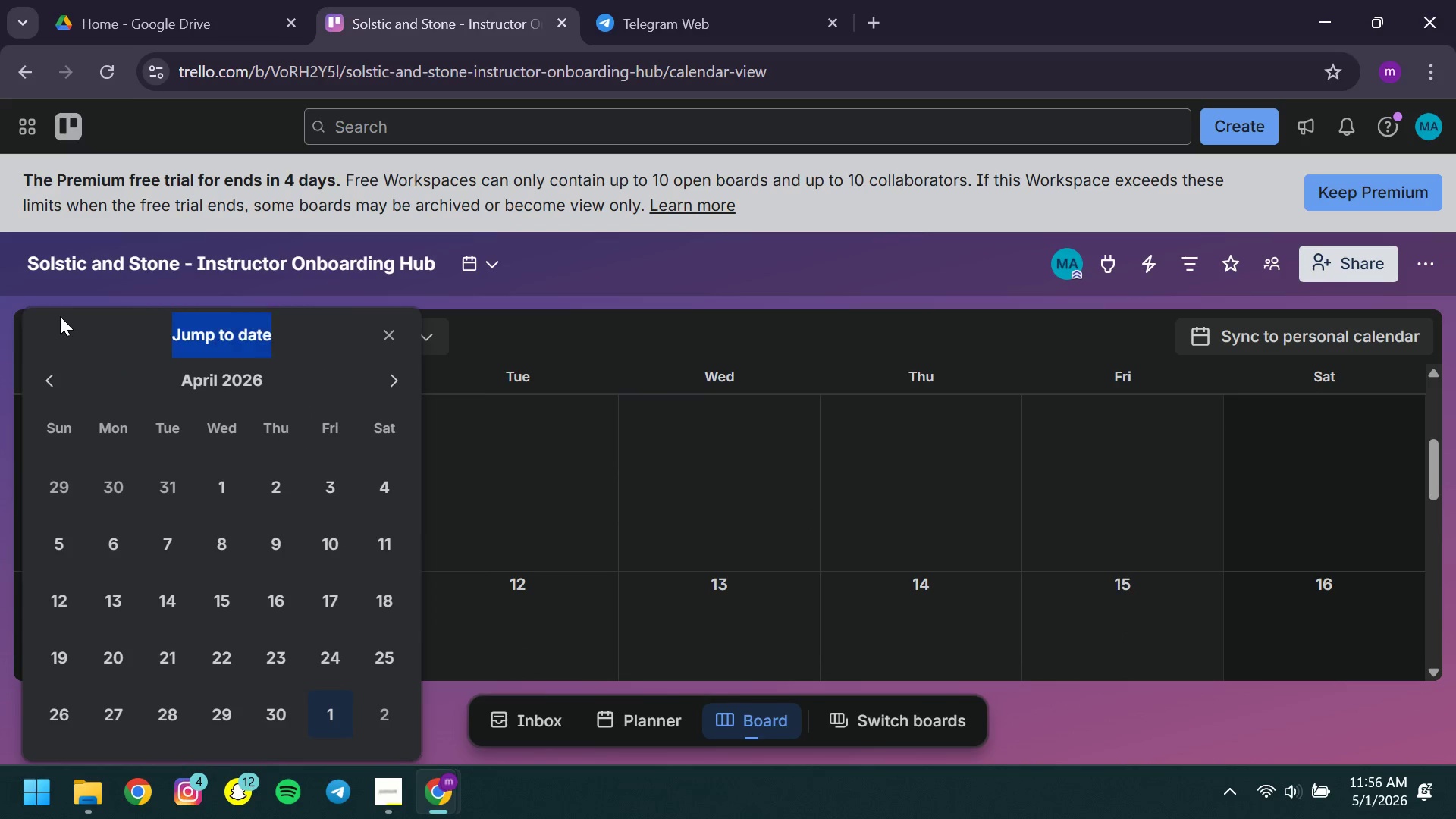 
triple_click([60, 316])
 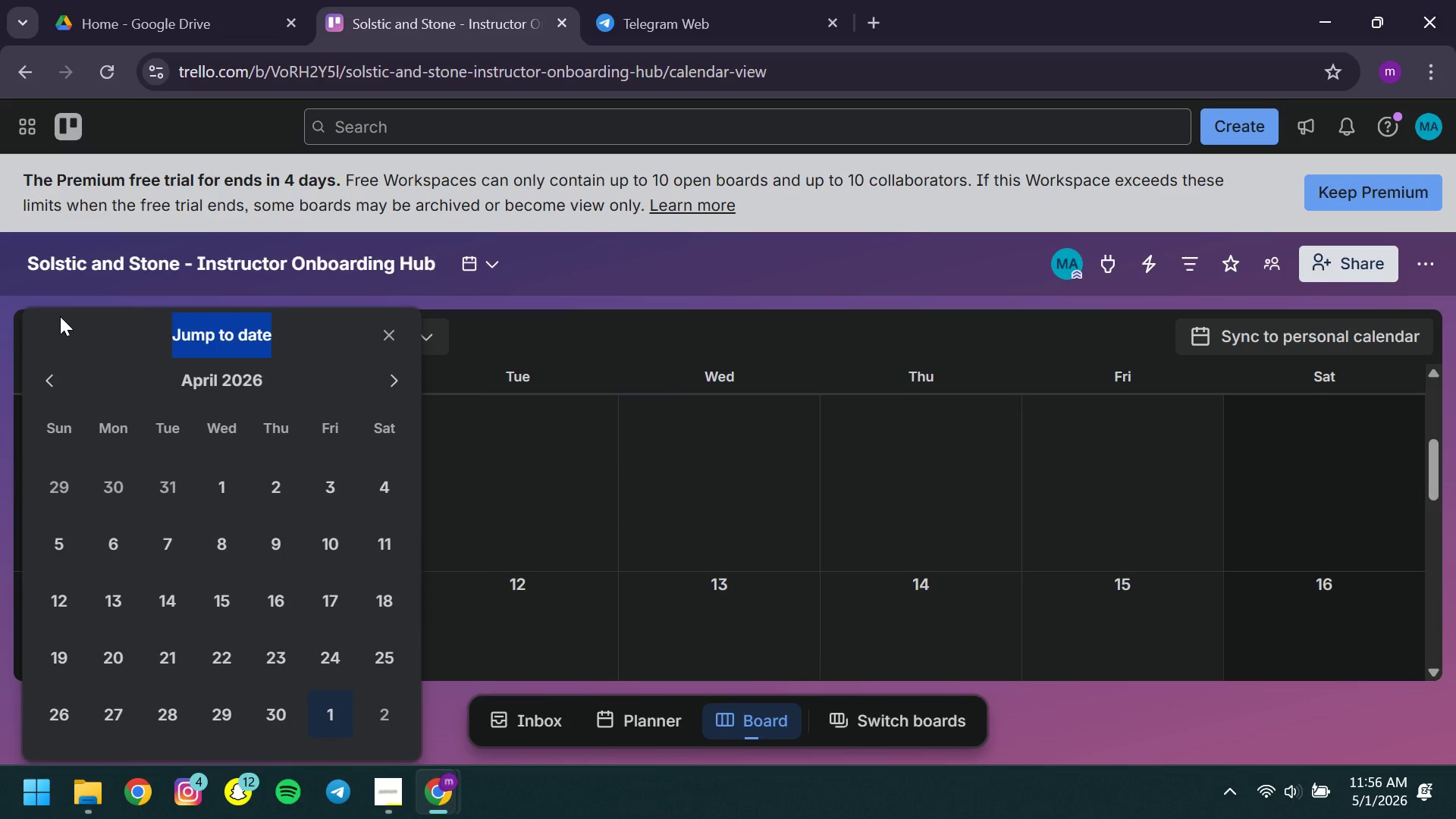 
triple_click([60, 316])
 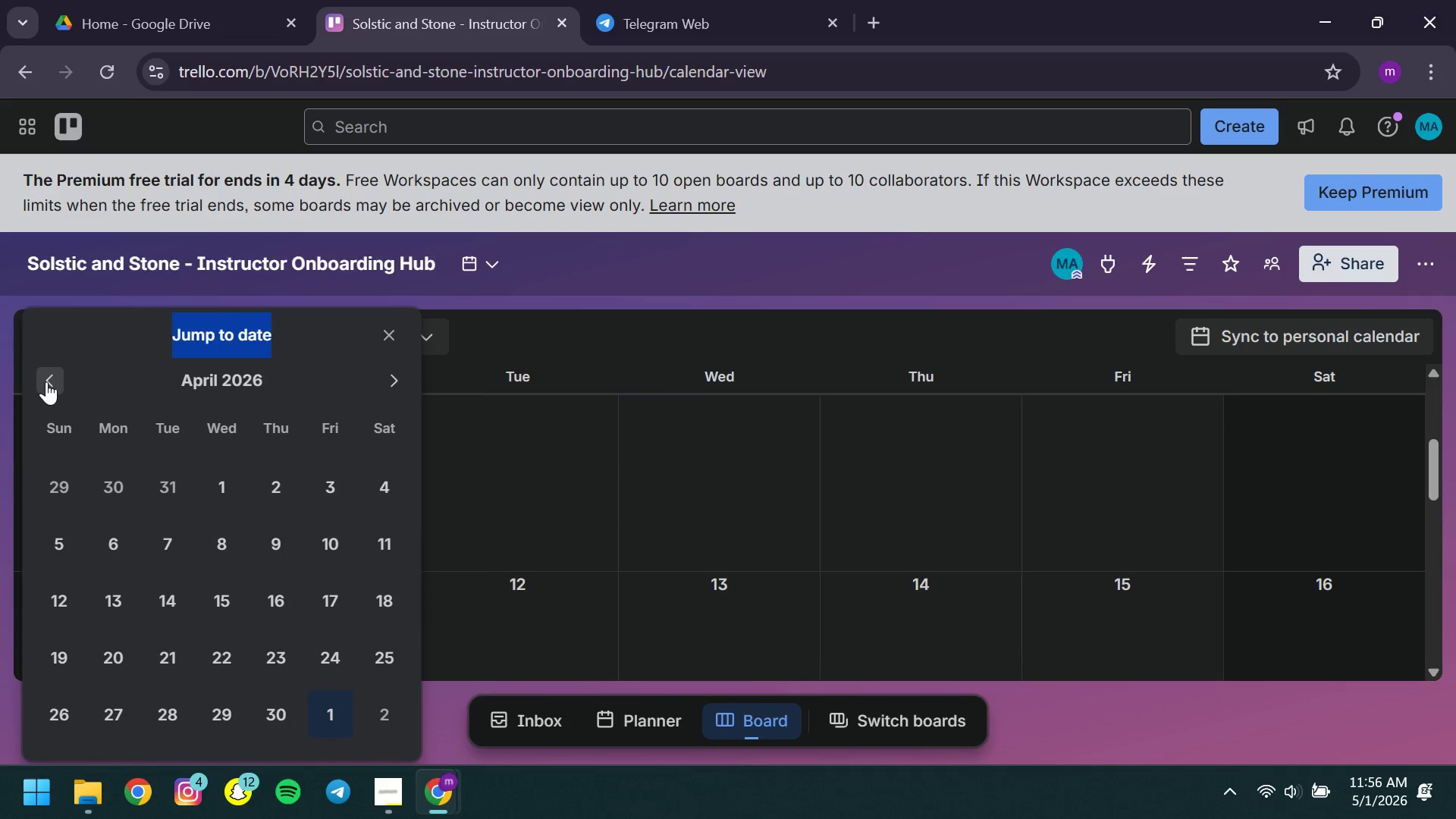 
left_click([46, 381])
 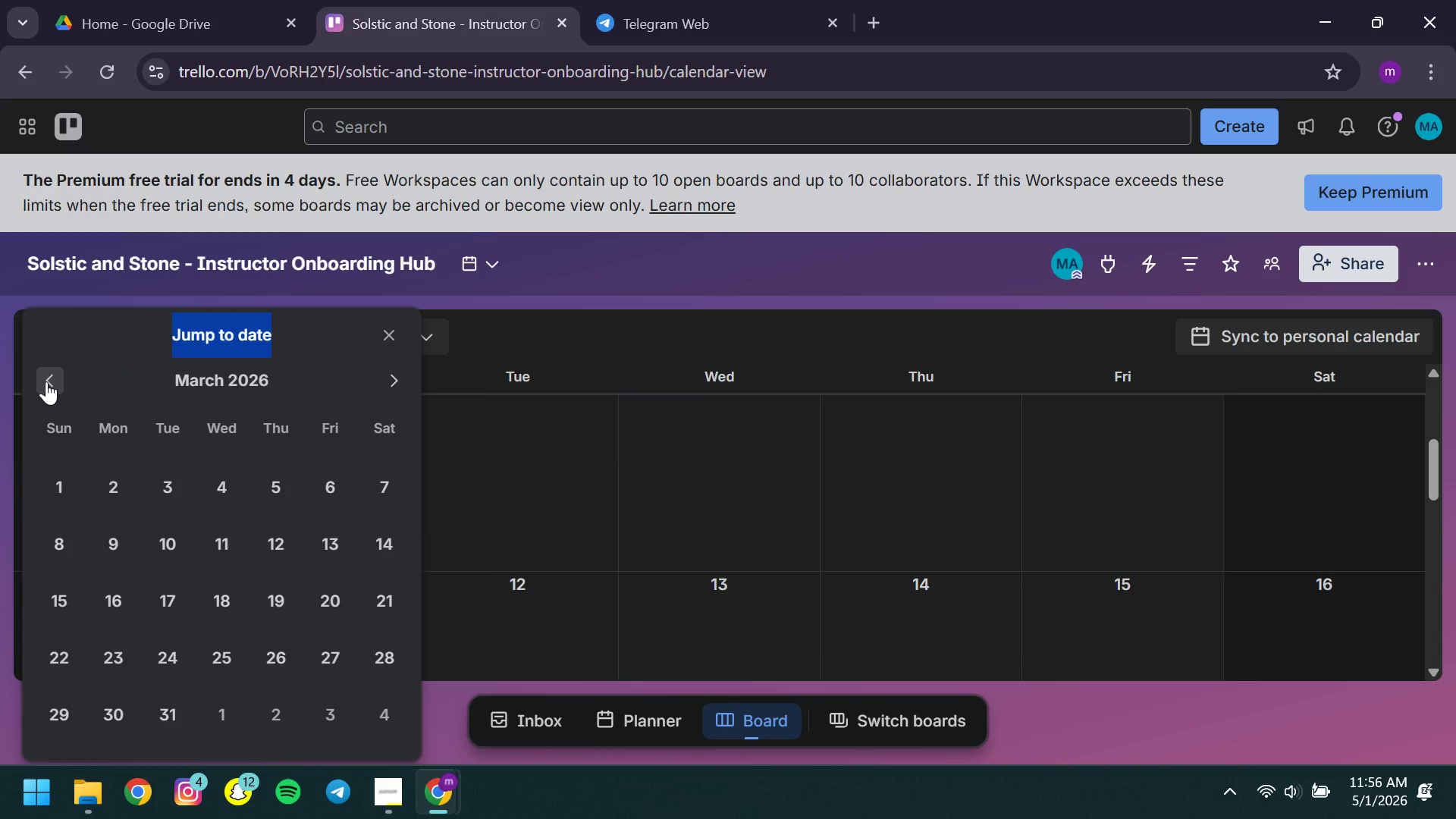 
left_click([46, 381])
 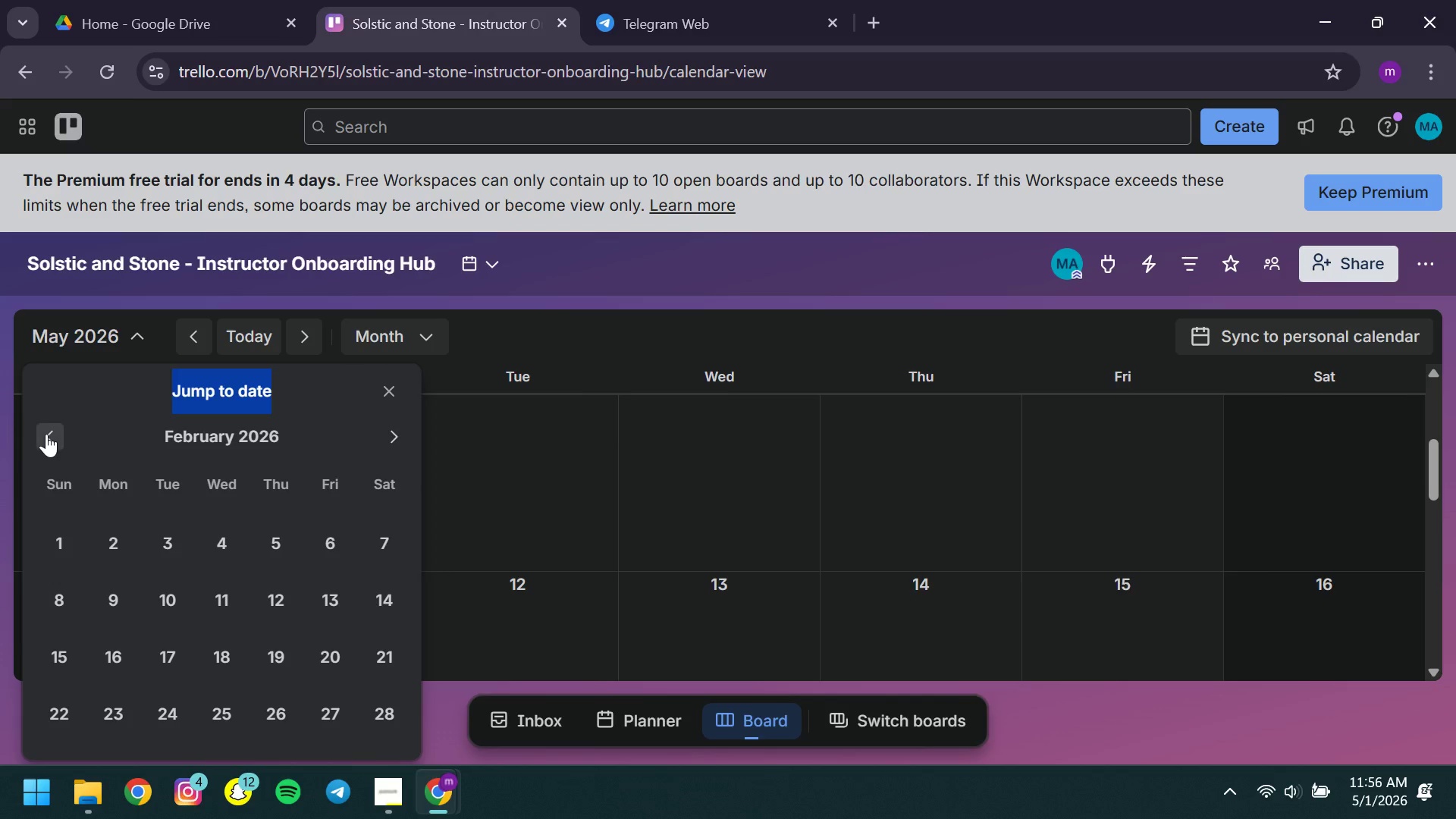 
left_click([46, 434])
 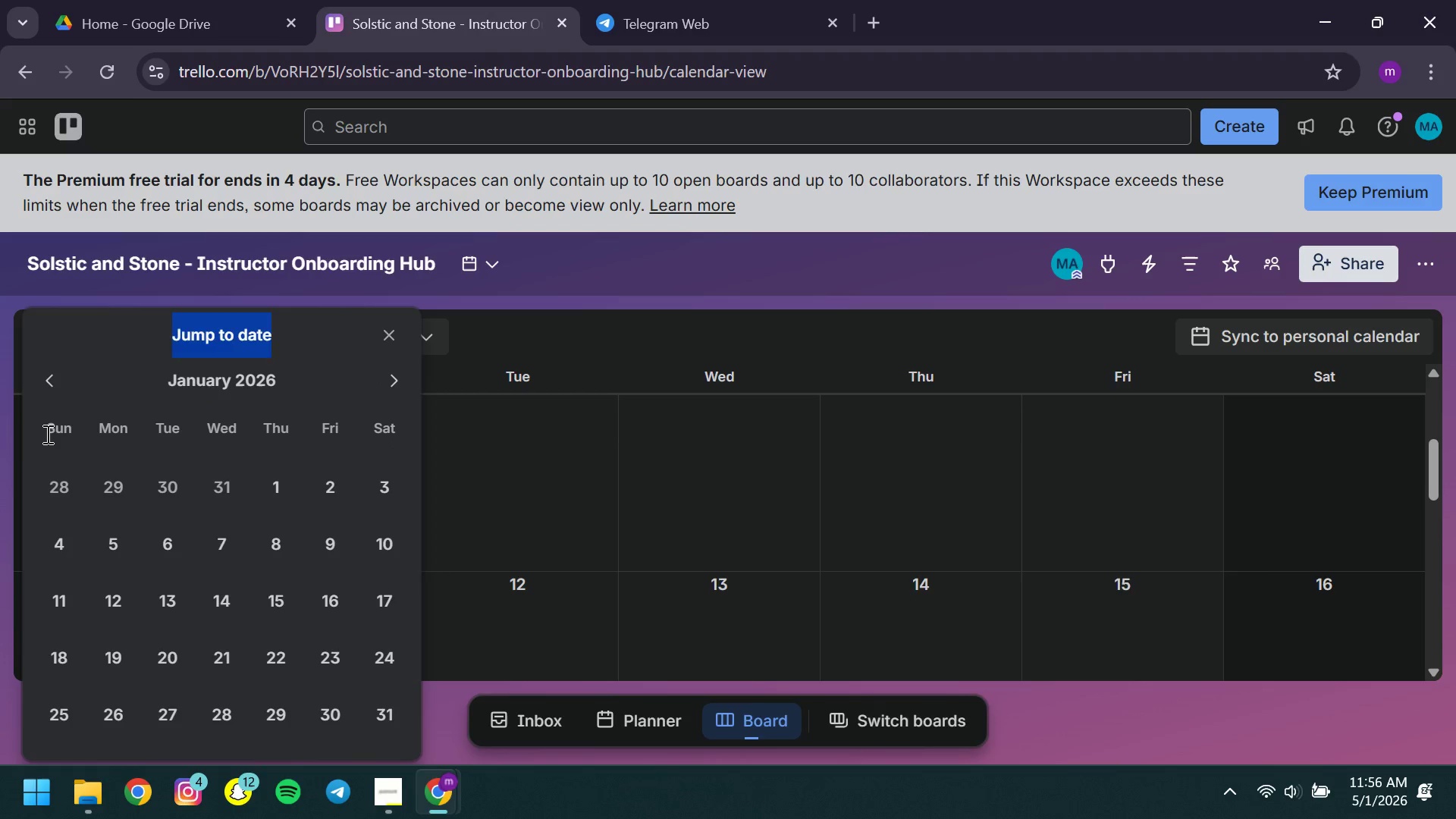 
left_click([46, 434])
 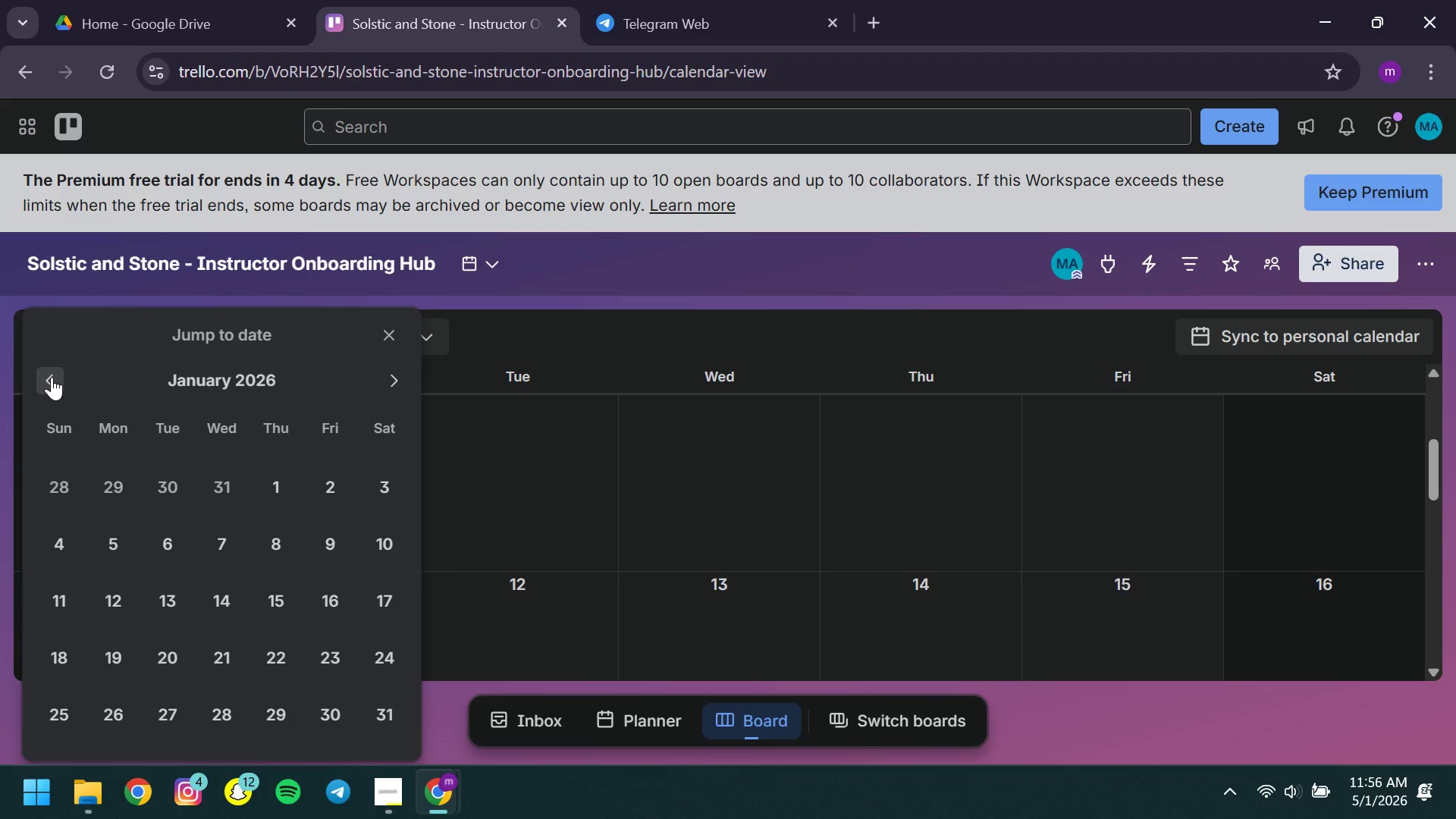 
left_click([52, 377])
 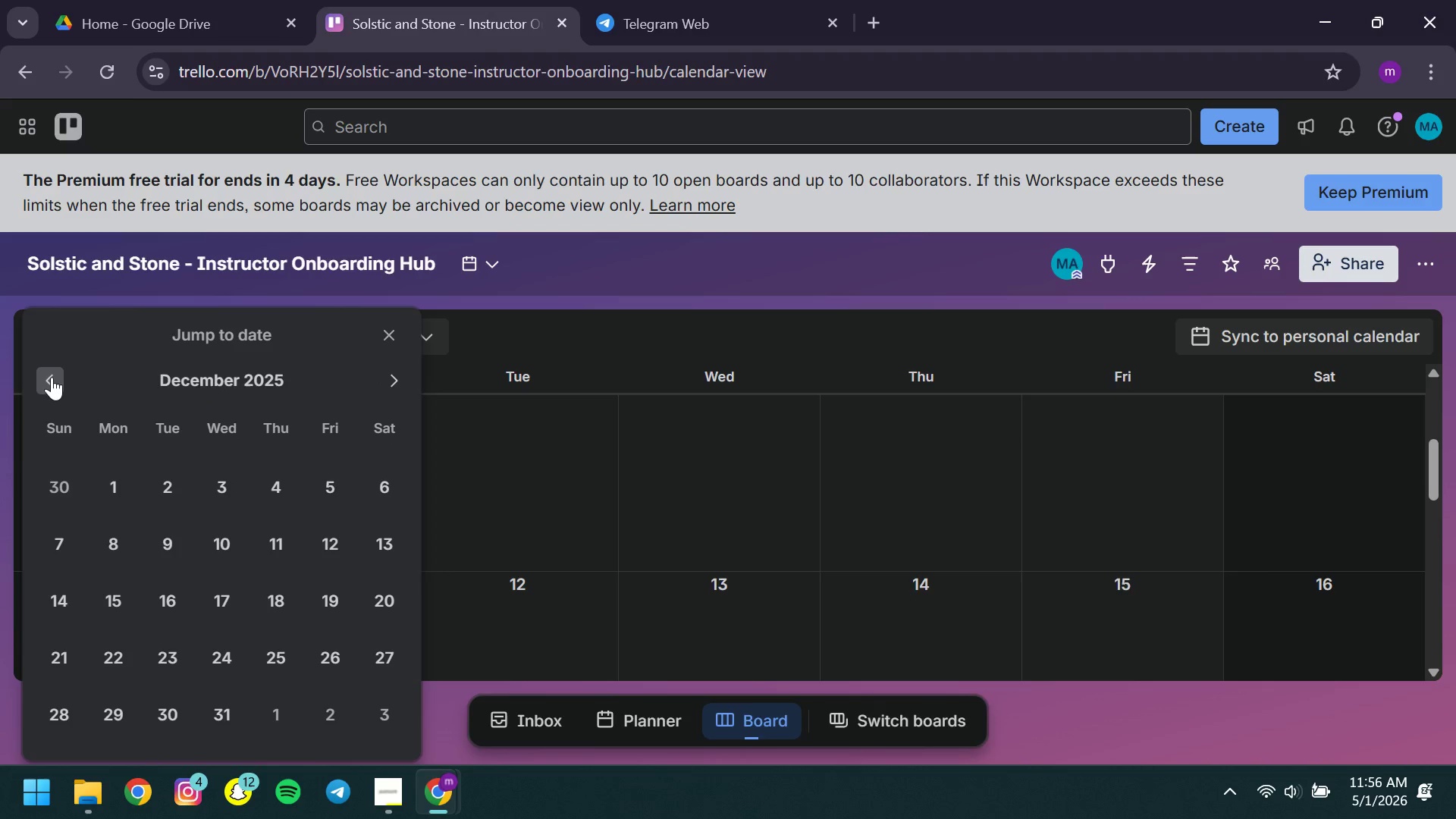 
left_click([52, 377])
 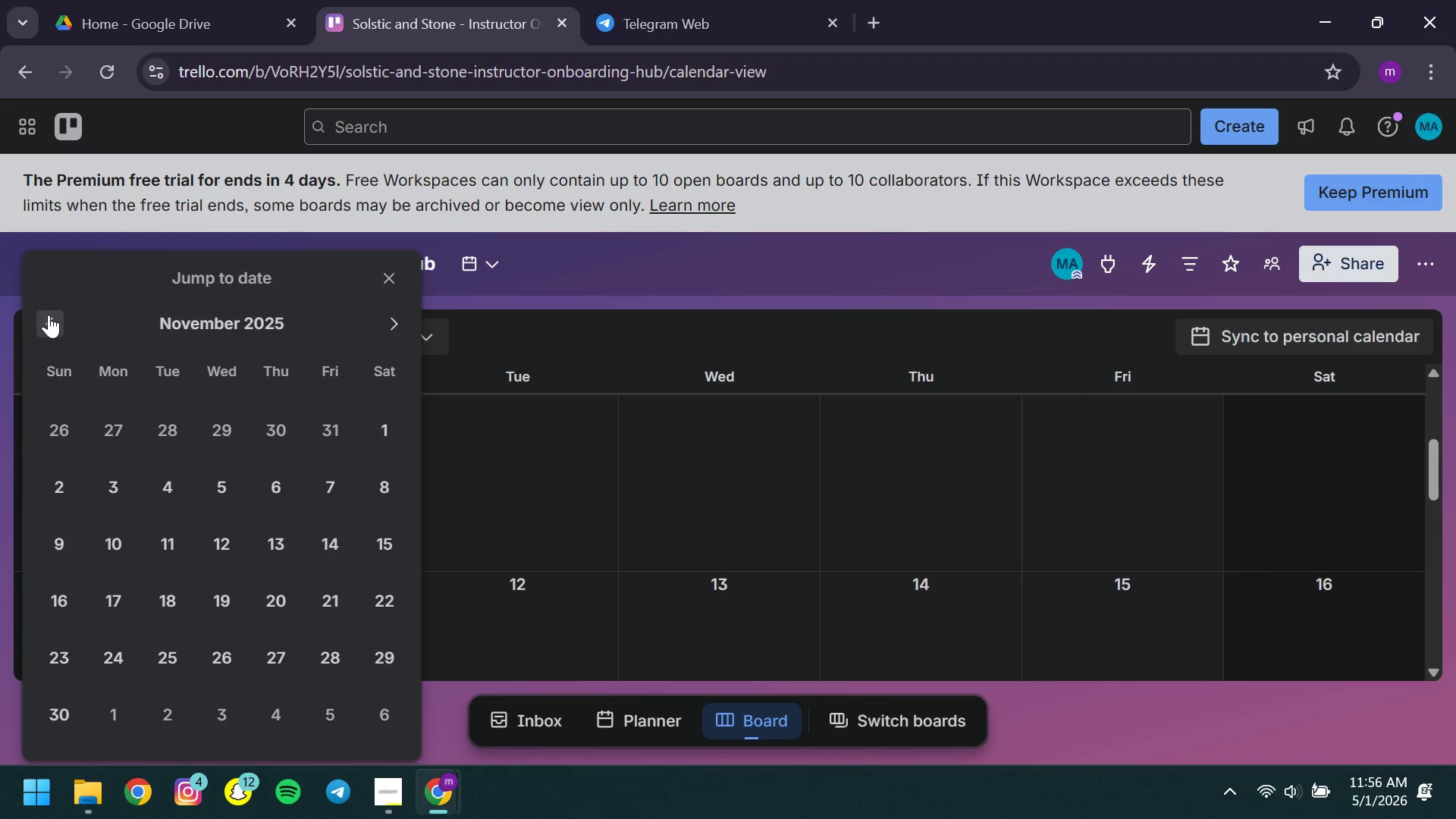 
left_click([49, 315])
 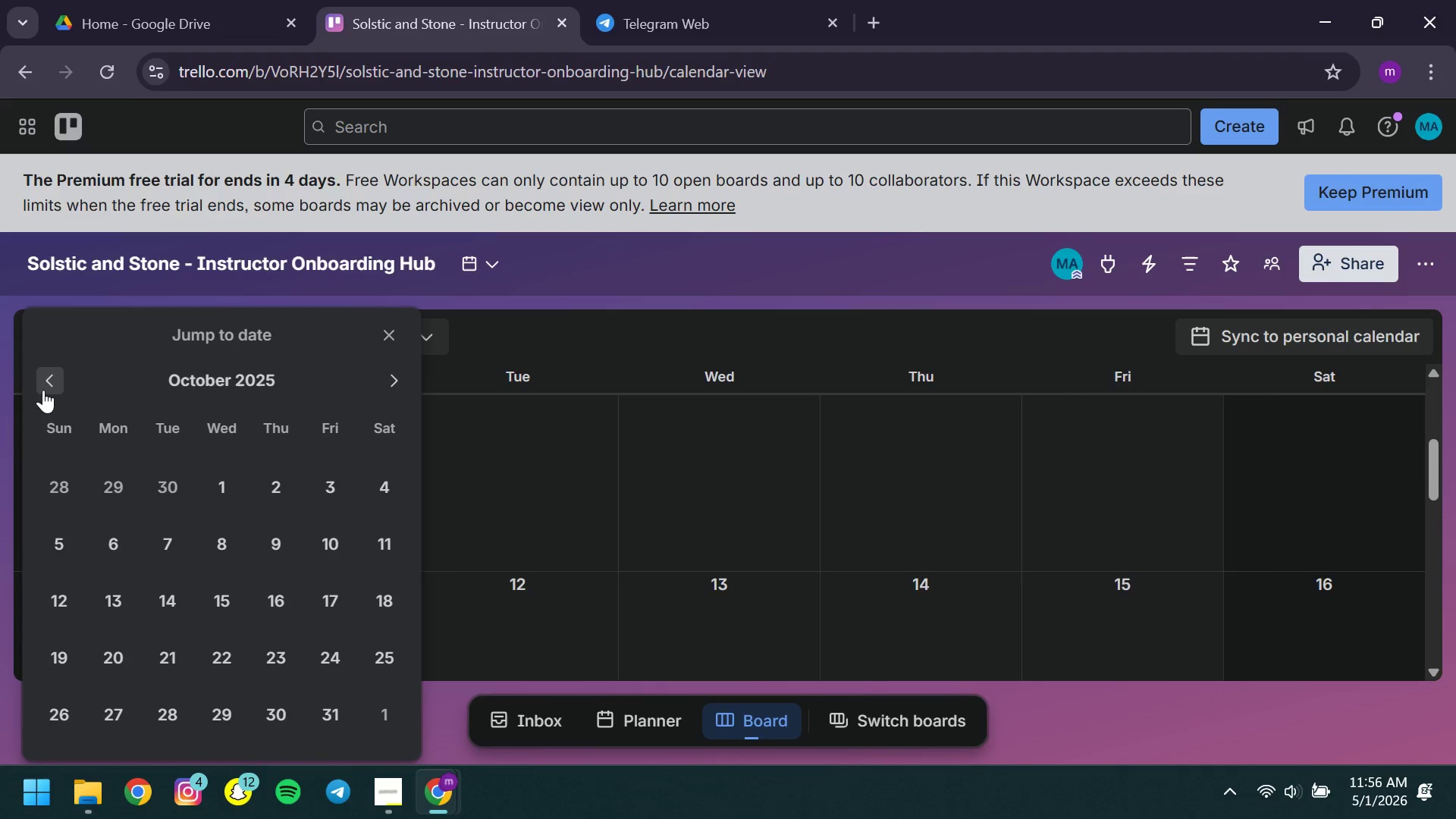 
left_click([43, 390])
 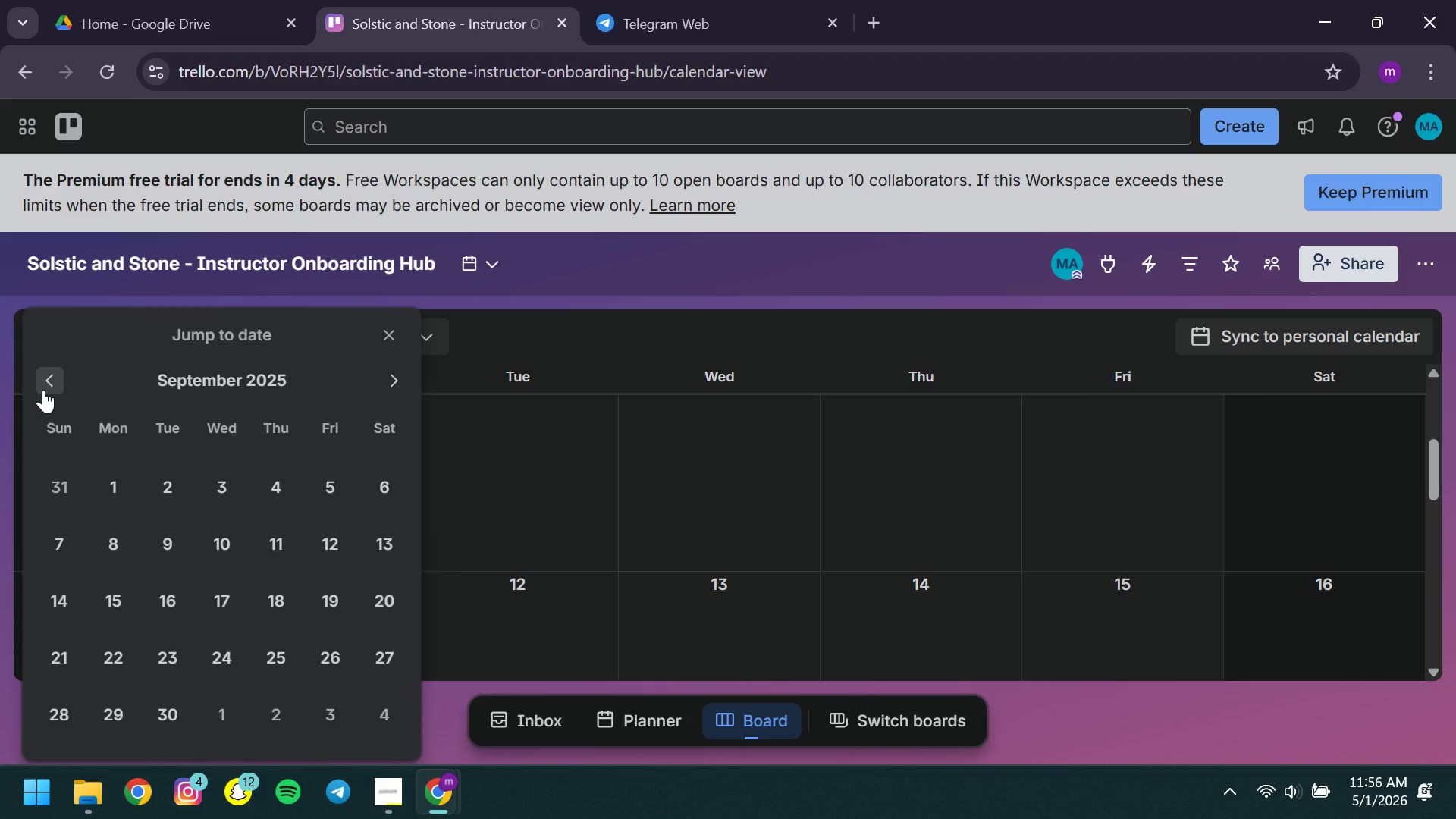 
left_click([43, 390])
 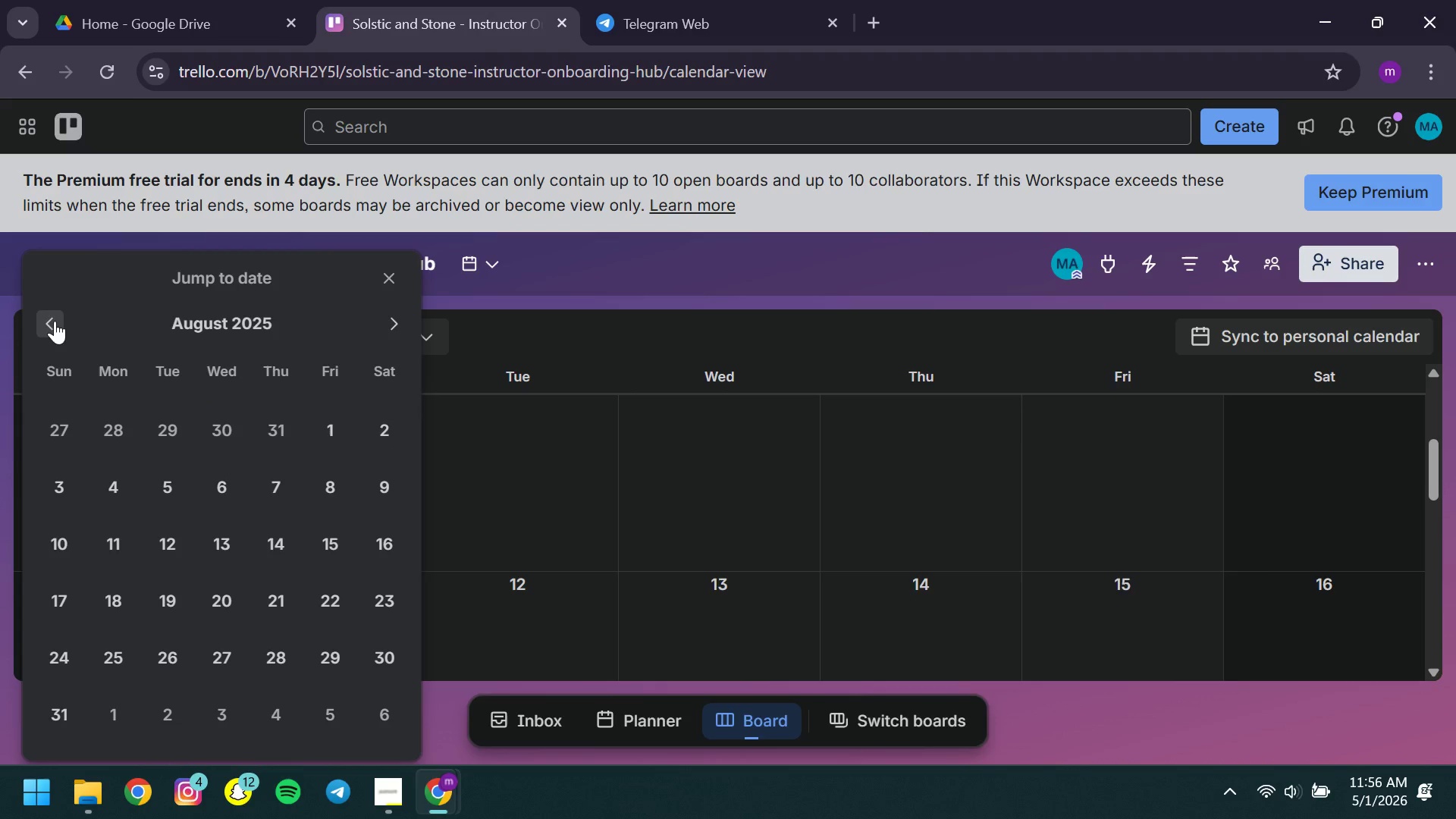 
left_click([55, 321])
 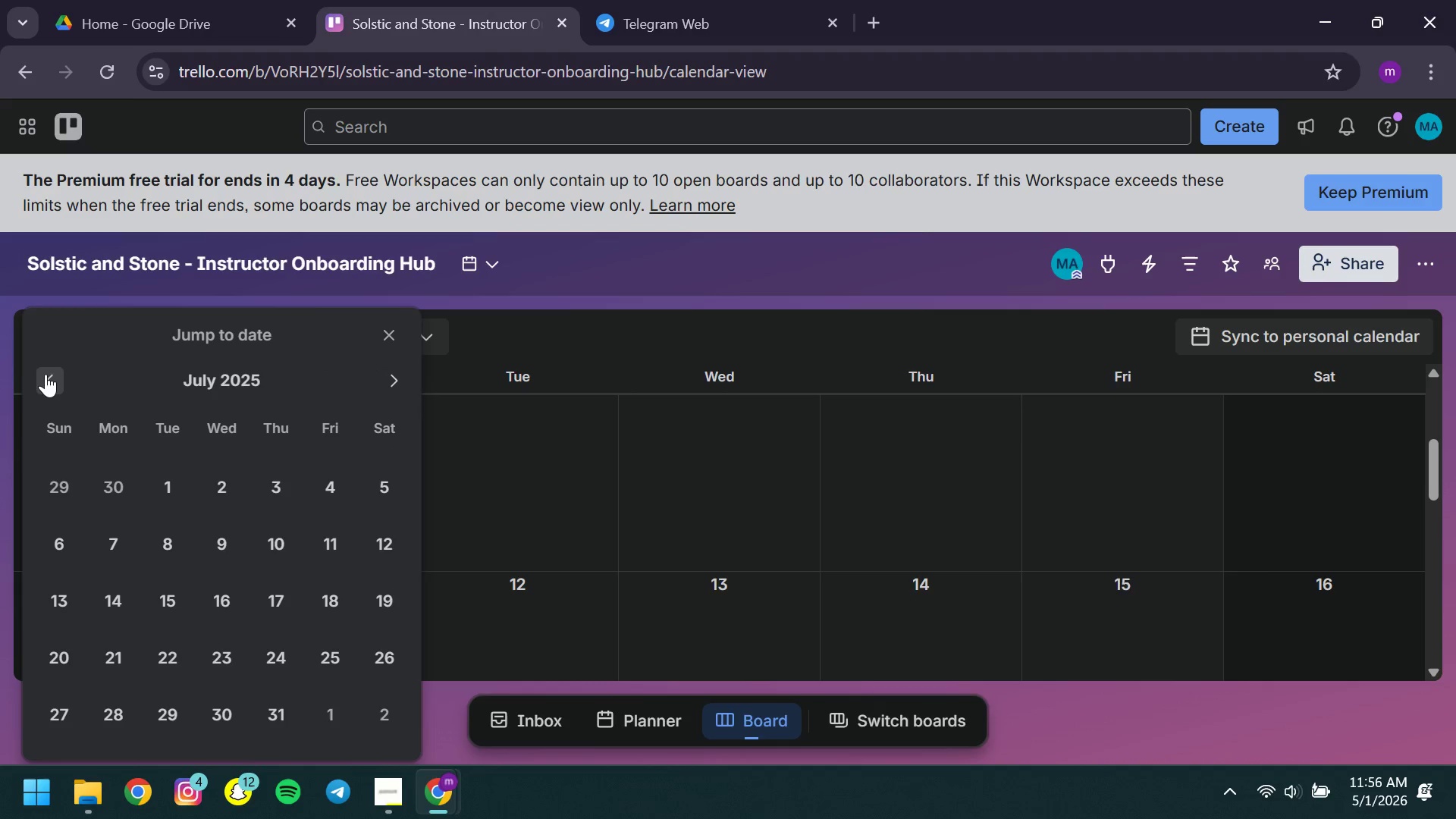 
left_click([46, 374])
 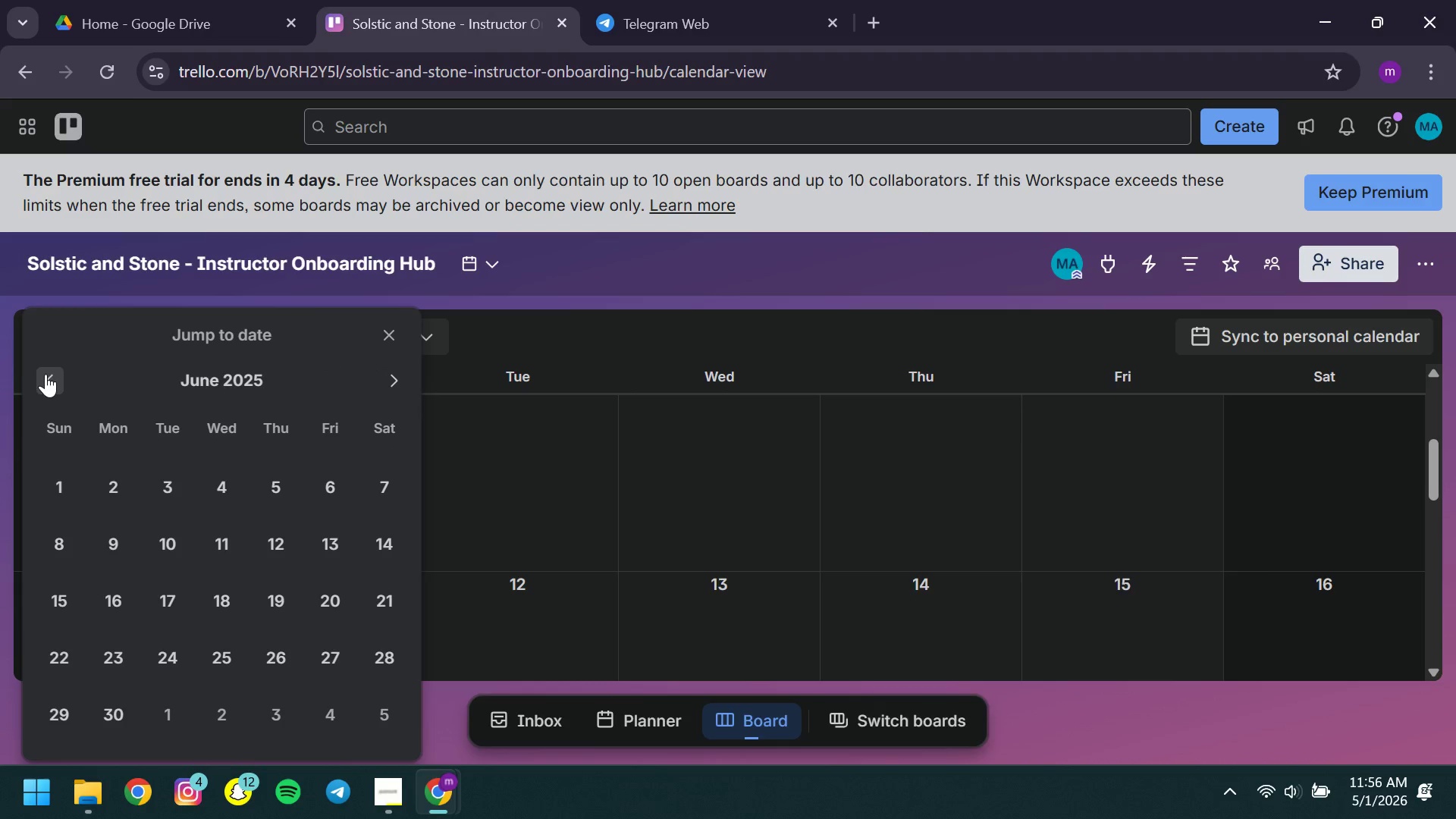 
left_click([46, 374])
 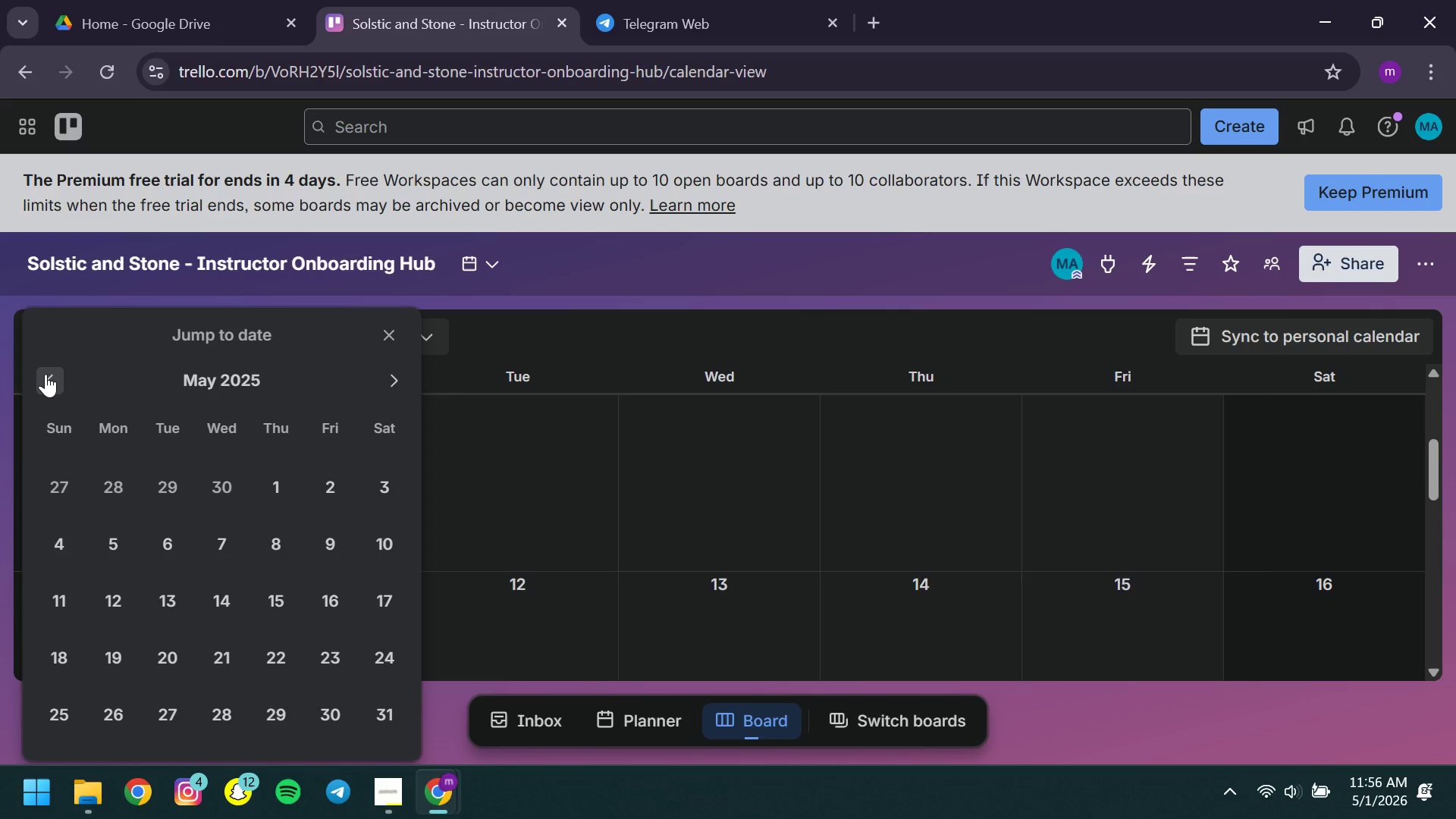 
left_click([46, 374])
 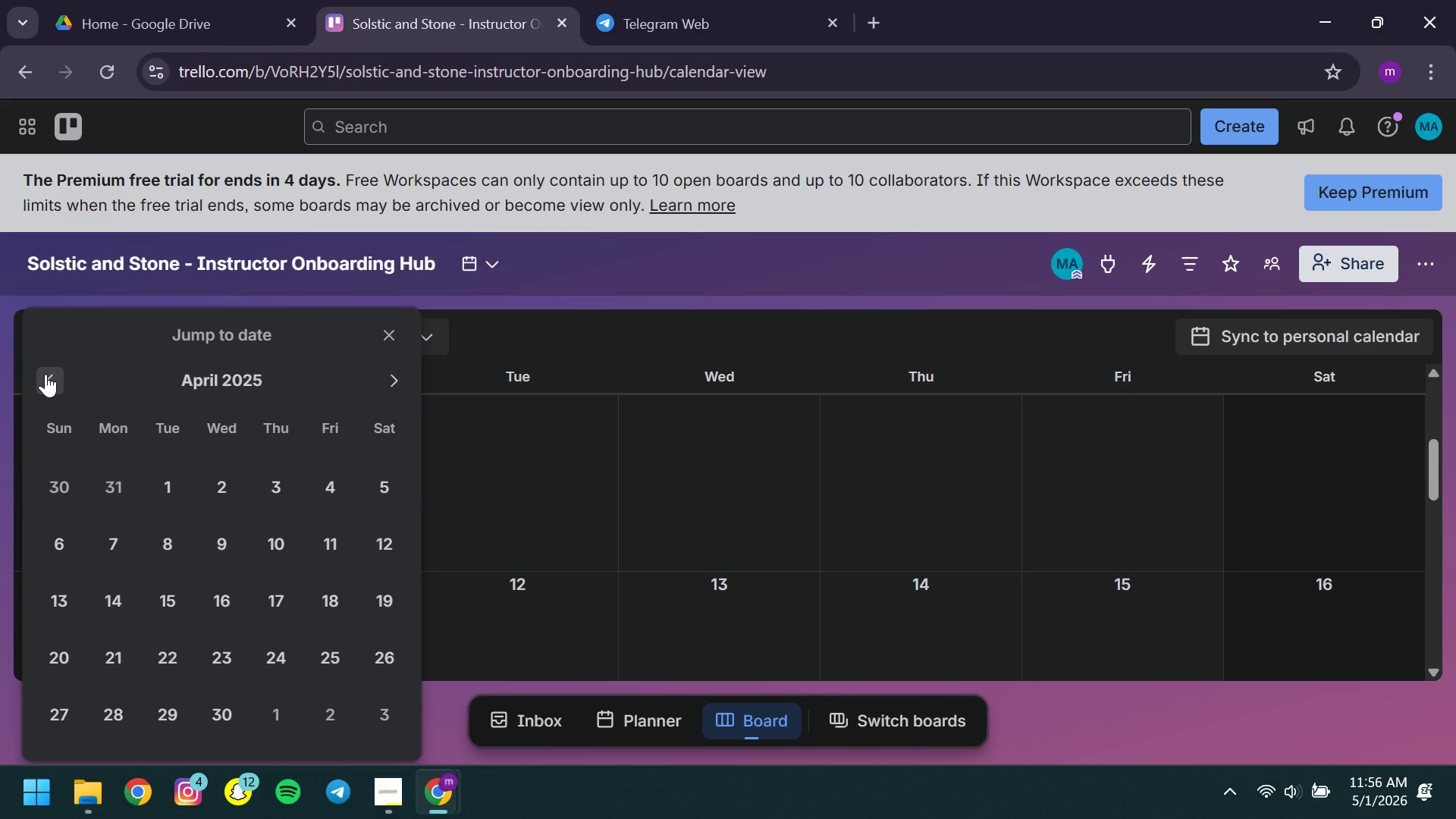 
left_click([46, 374])
 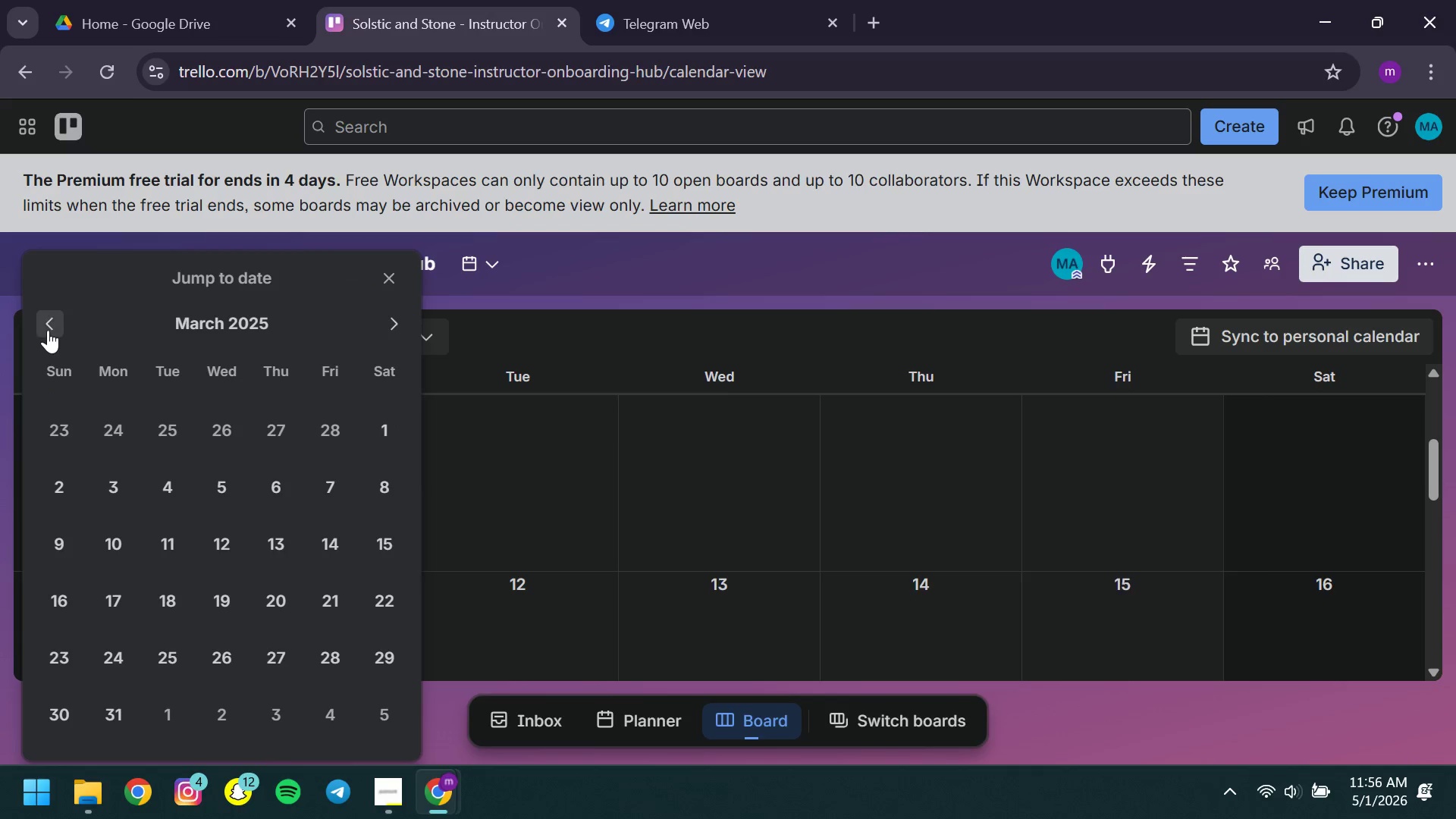 
left_click([48, 330])
 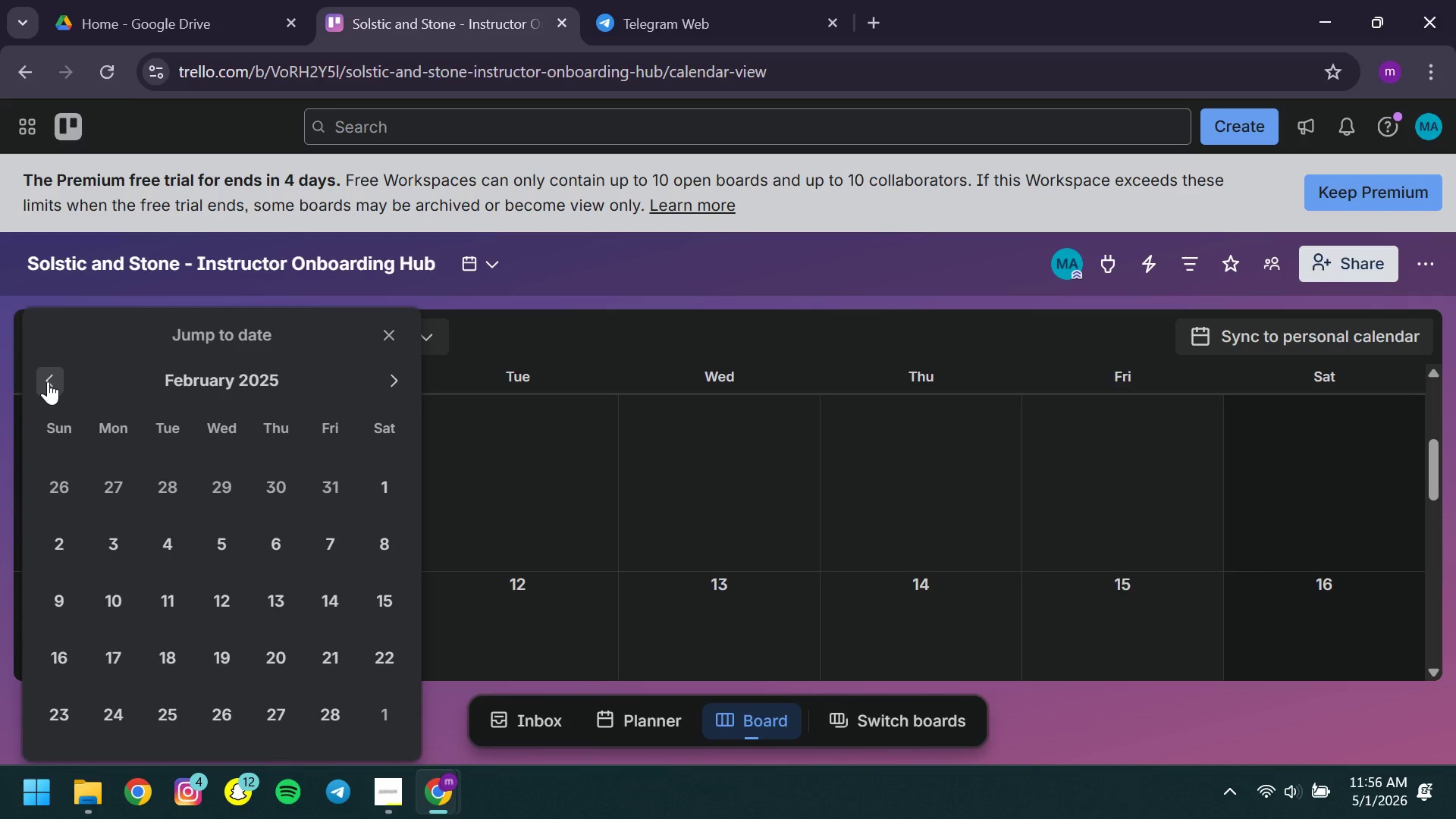 
left_click([48, 381])
 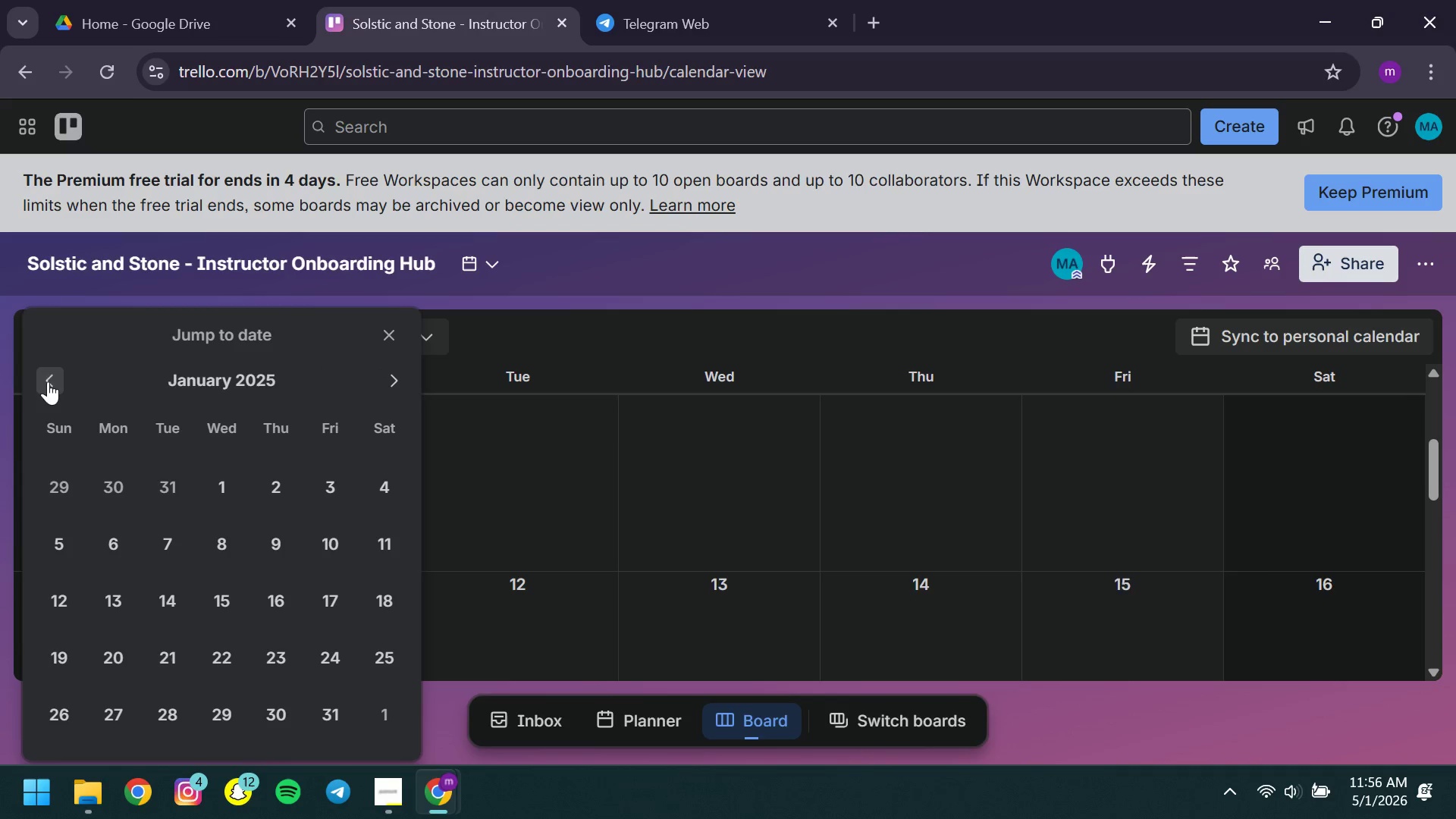 
left_click([48, 381])
 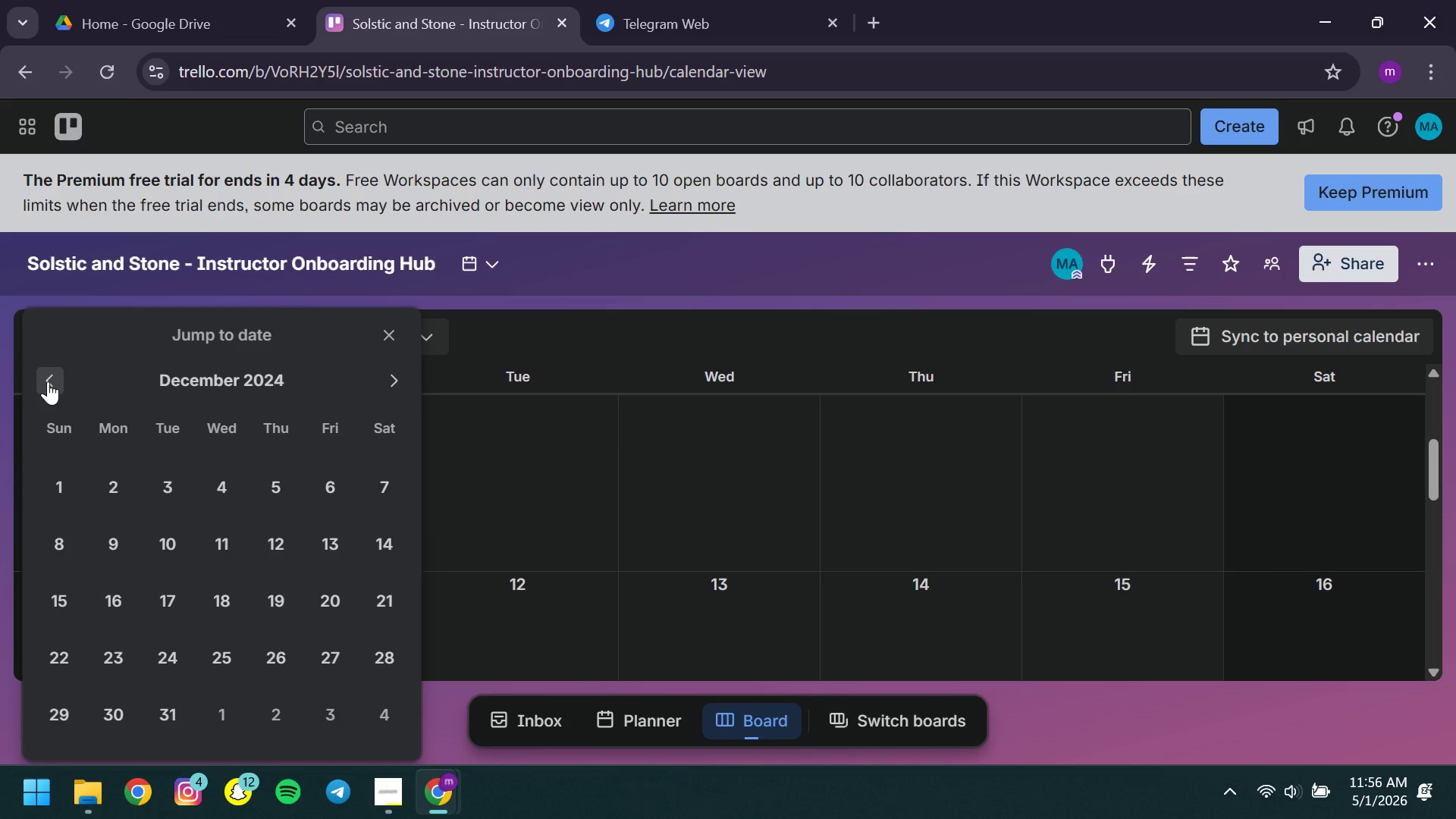 
left_click([48, 381])
 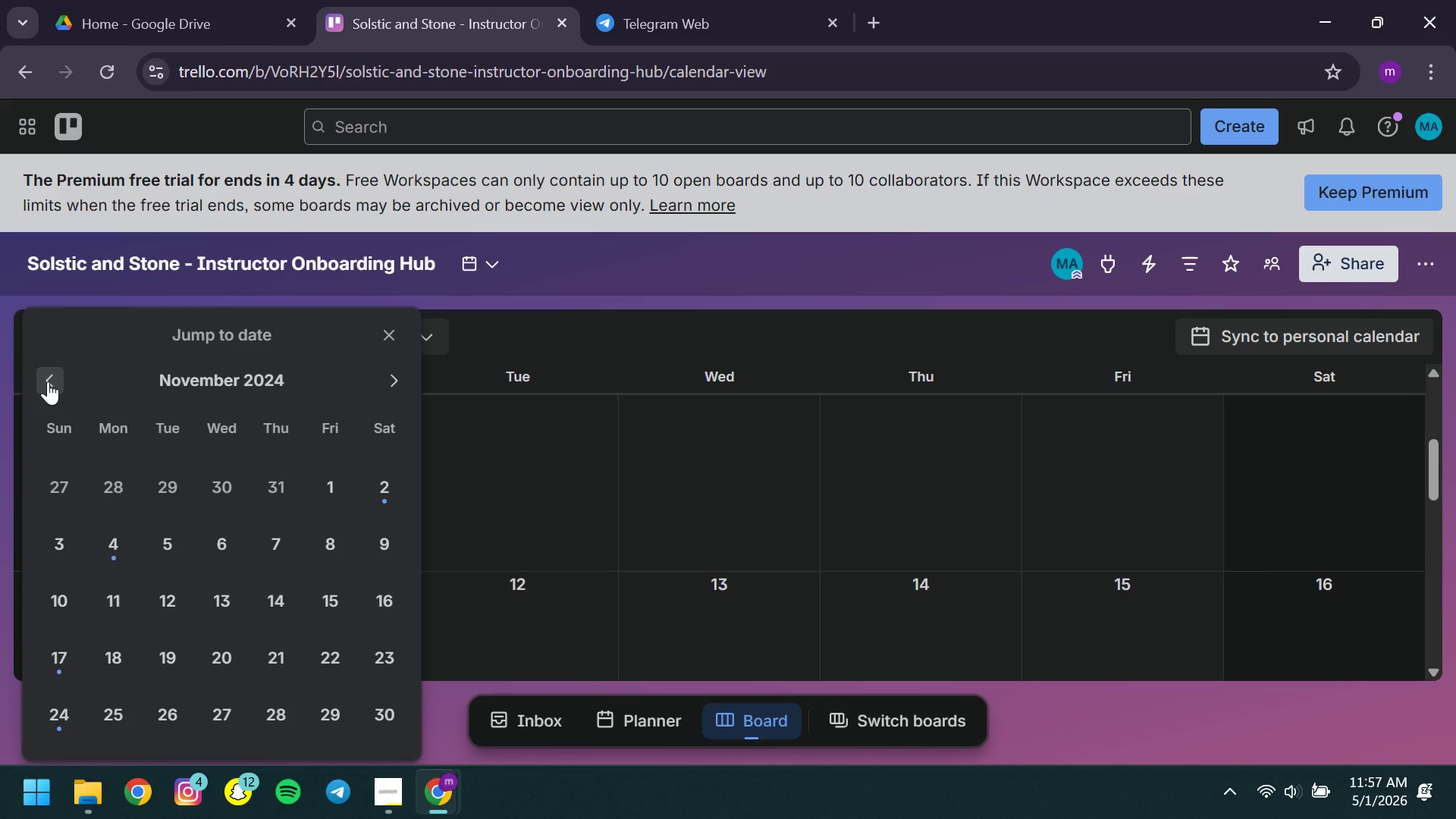 
left_click([48, 381])
 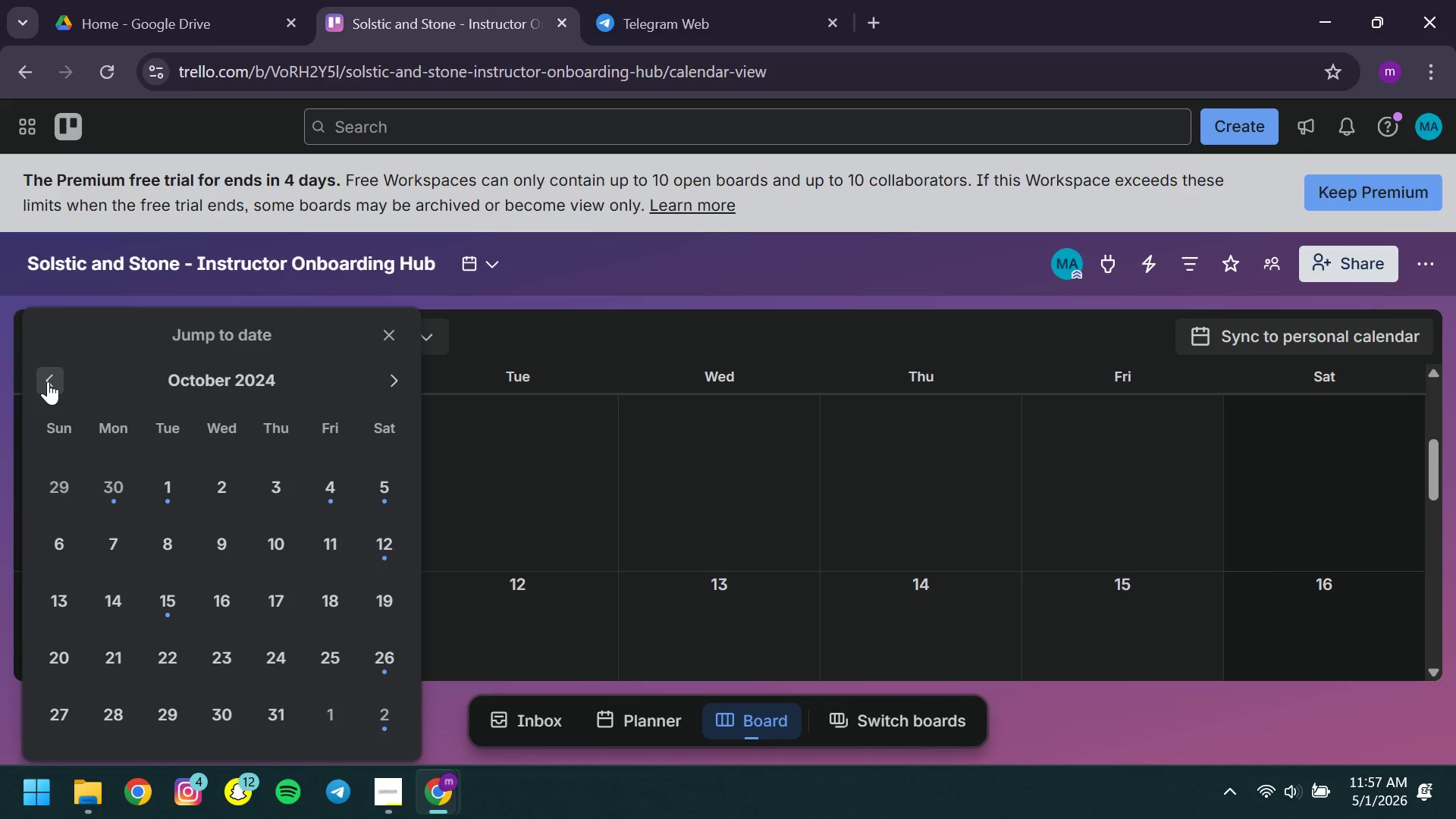 
left_click([48, 381])
 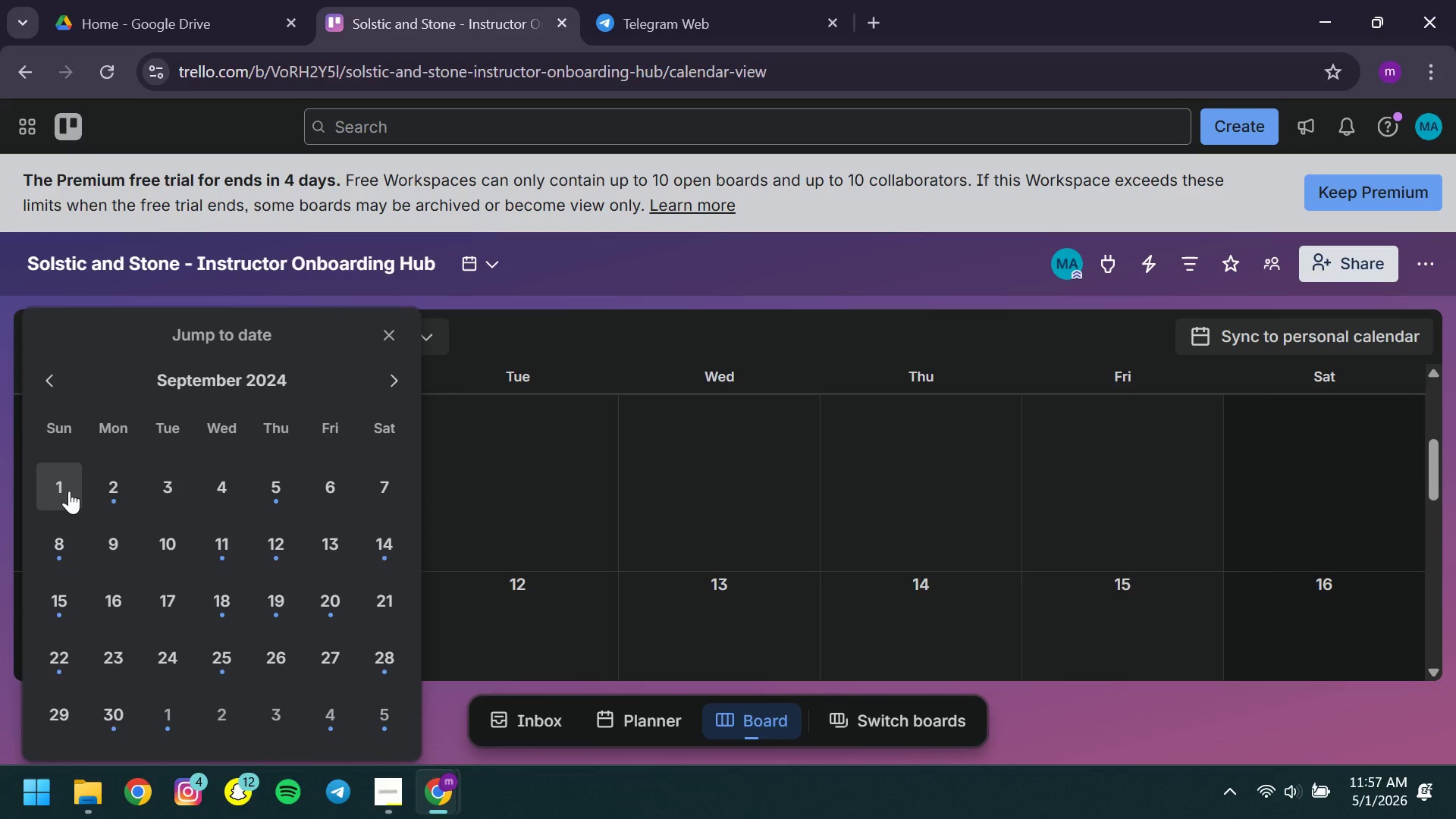 
left_click([69, 491])
 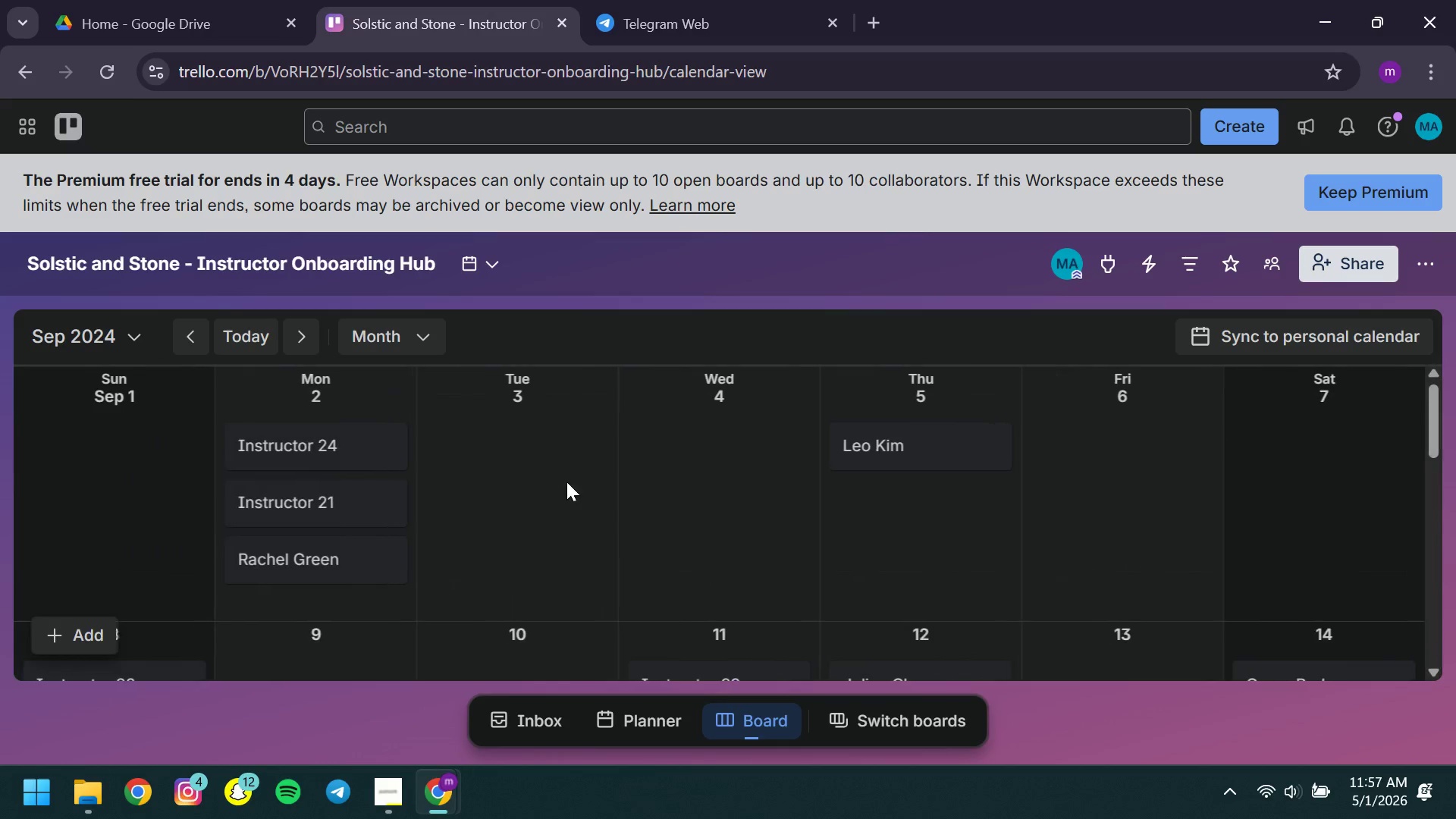 
mouse_move([592, 563])
 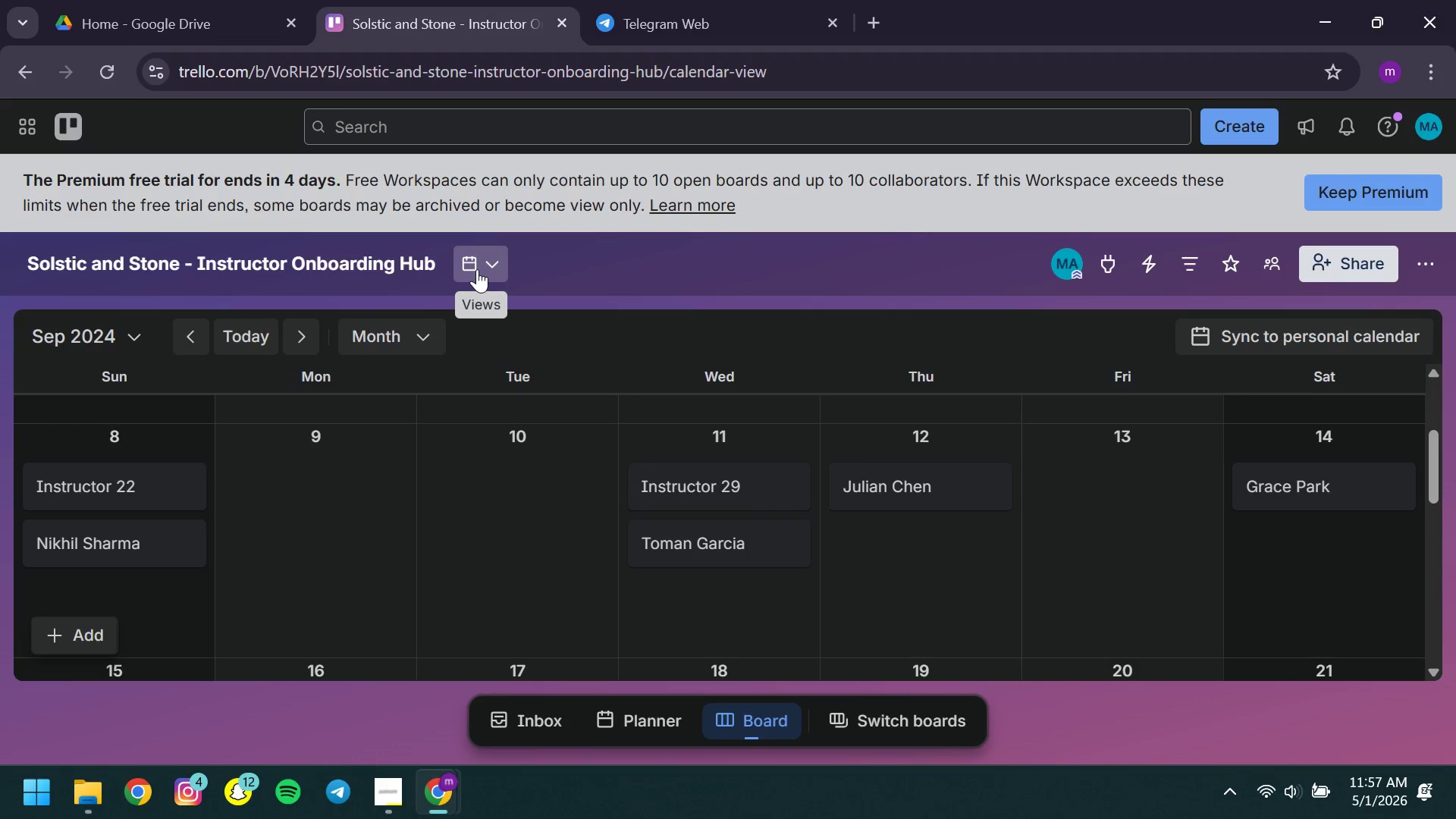 
left_click([477, 269])
 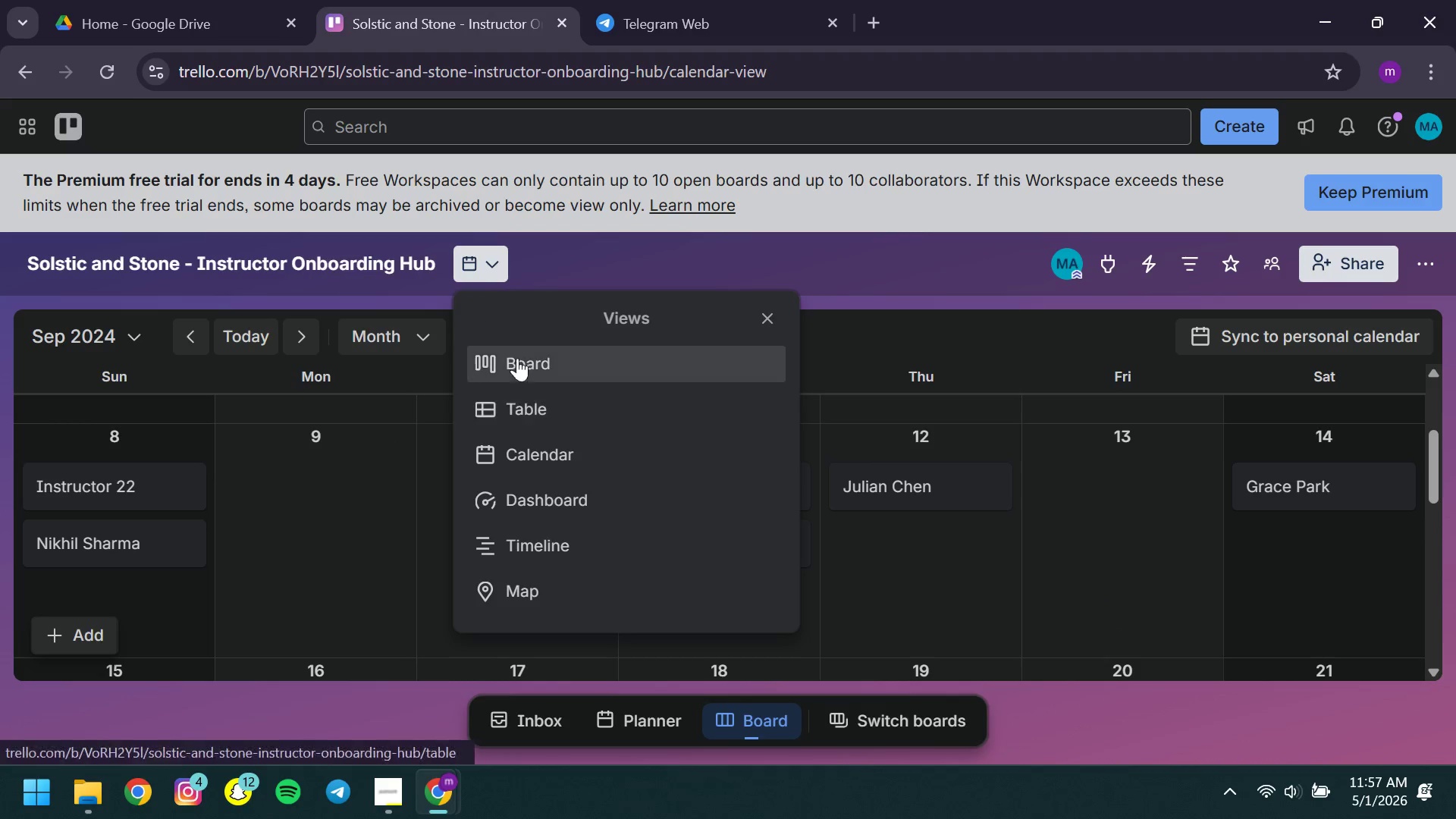 
left_click([514, 346])
 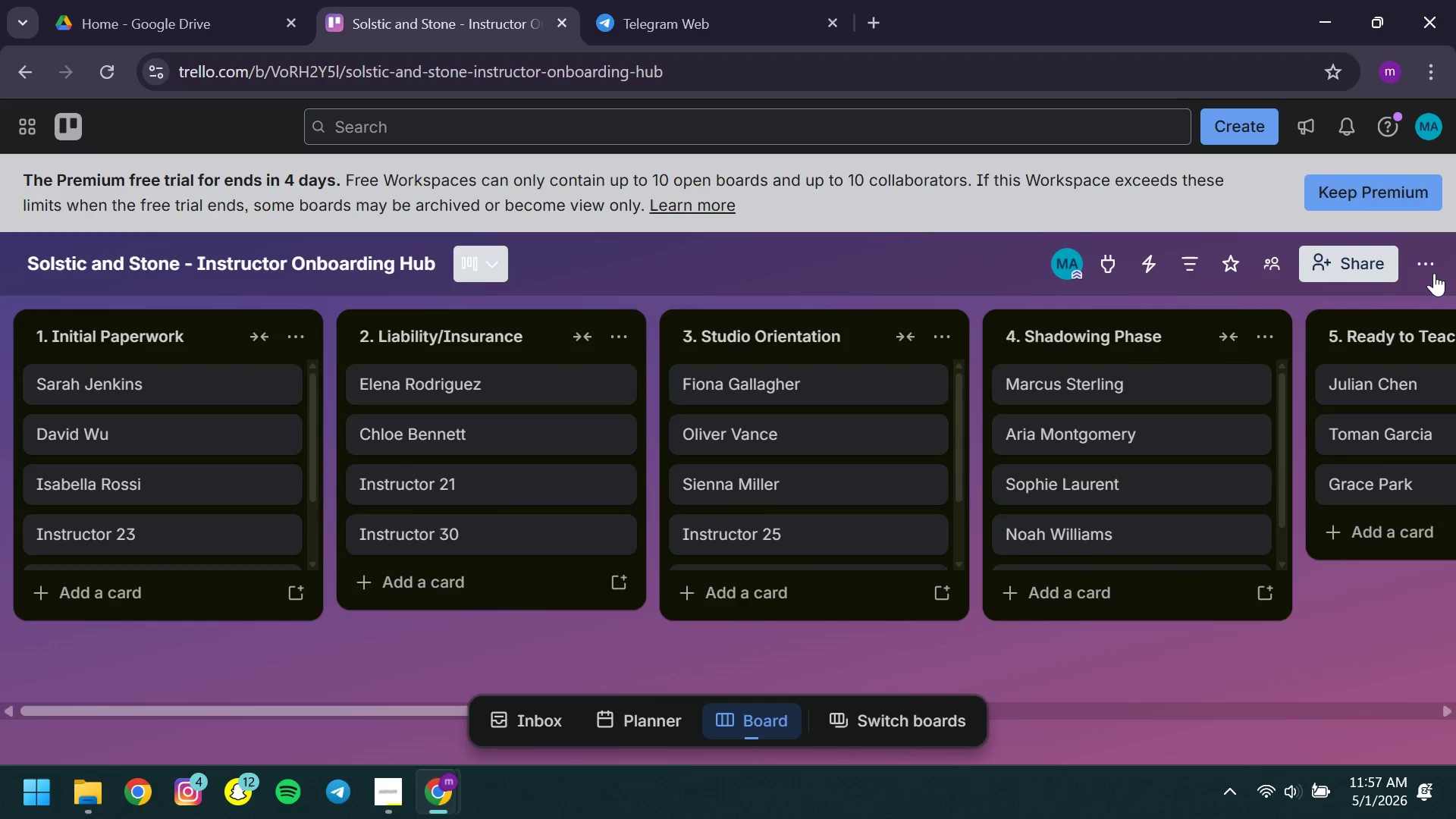 
left_click([1434, 273])
 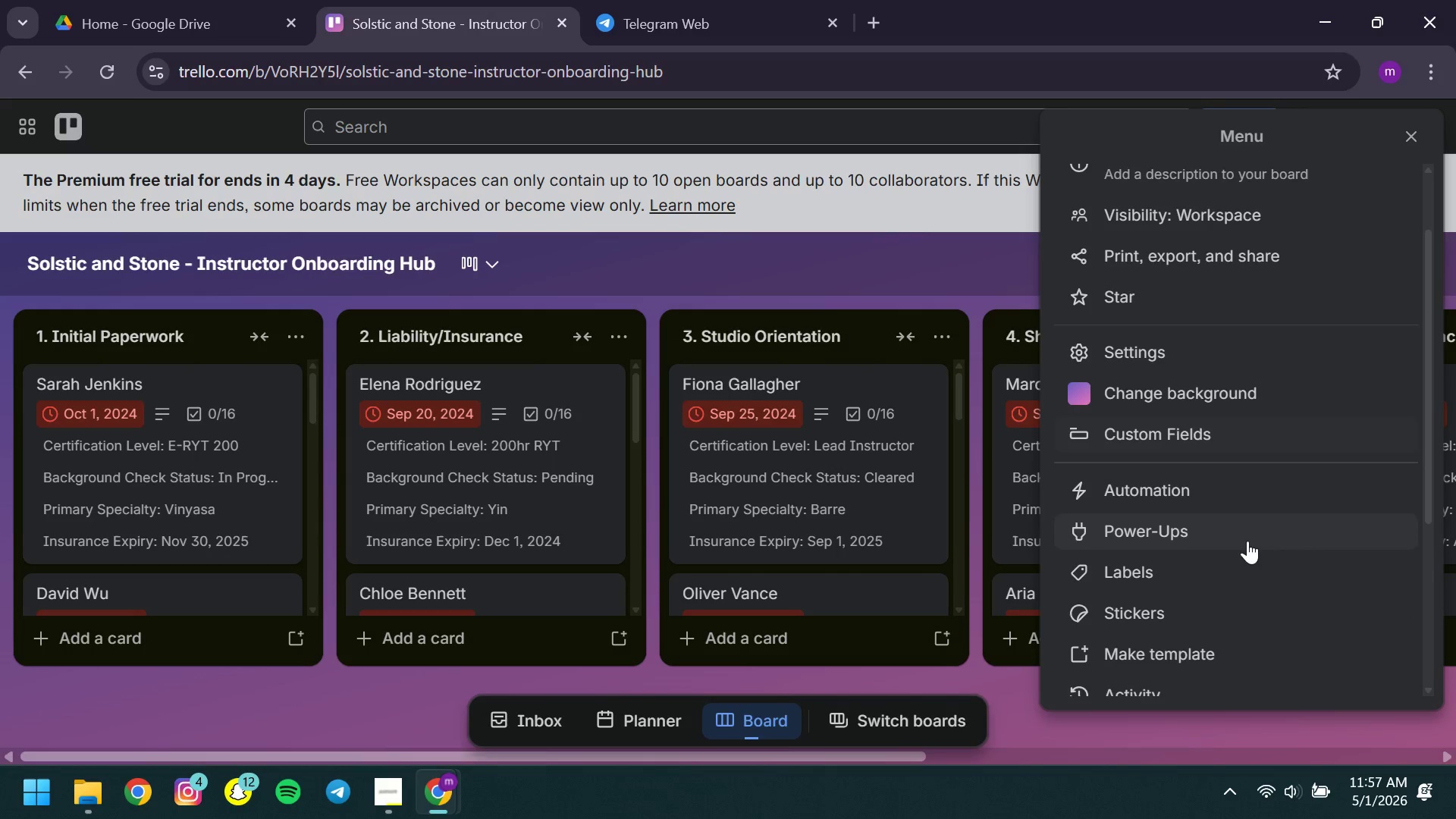 
left_click([1167, 504])
 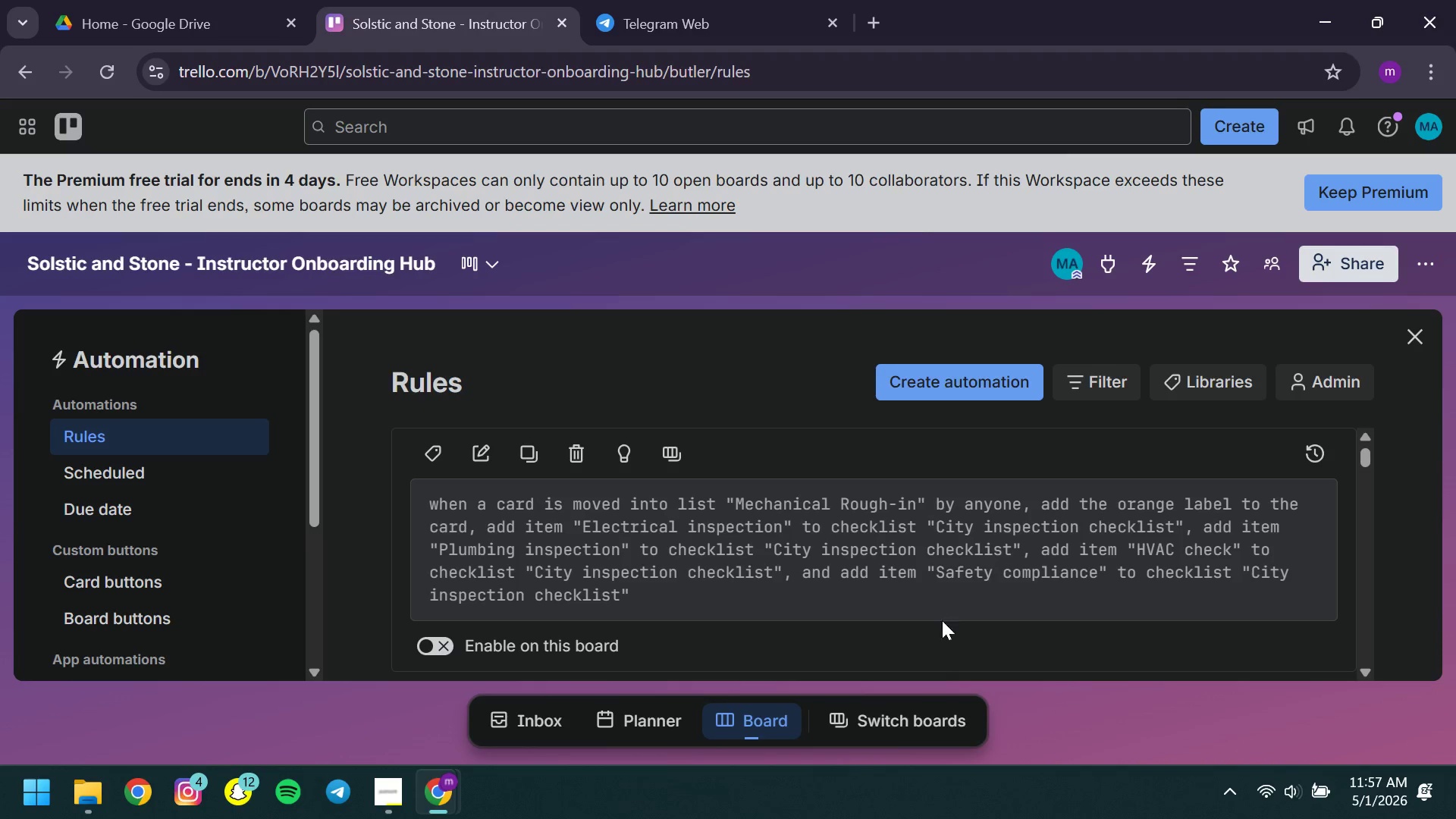 
left_click([968, 372])
 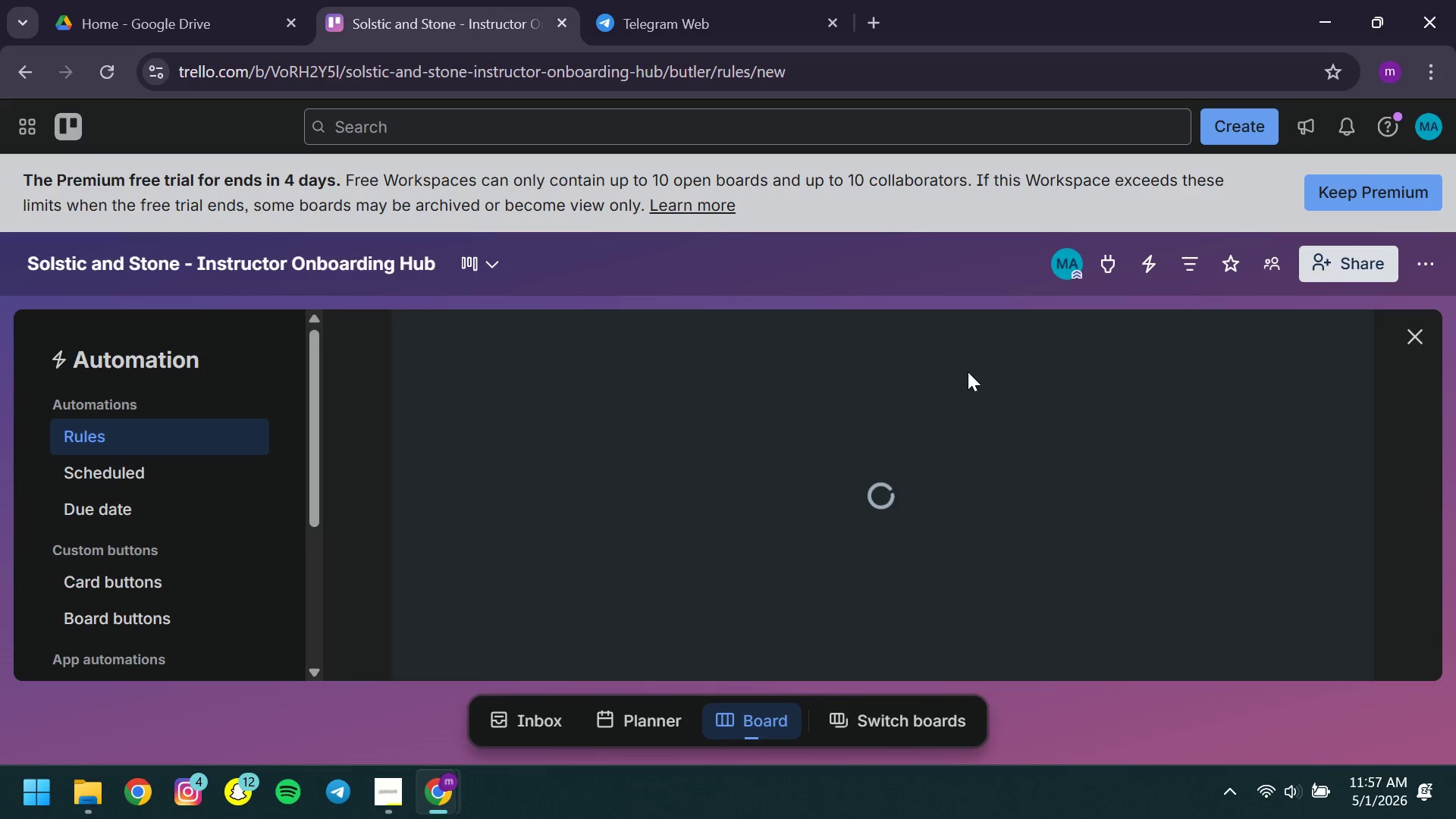 
wait(7.33)
 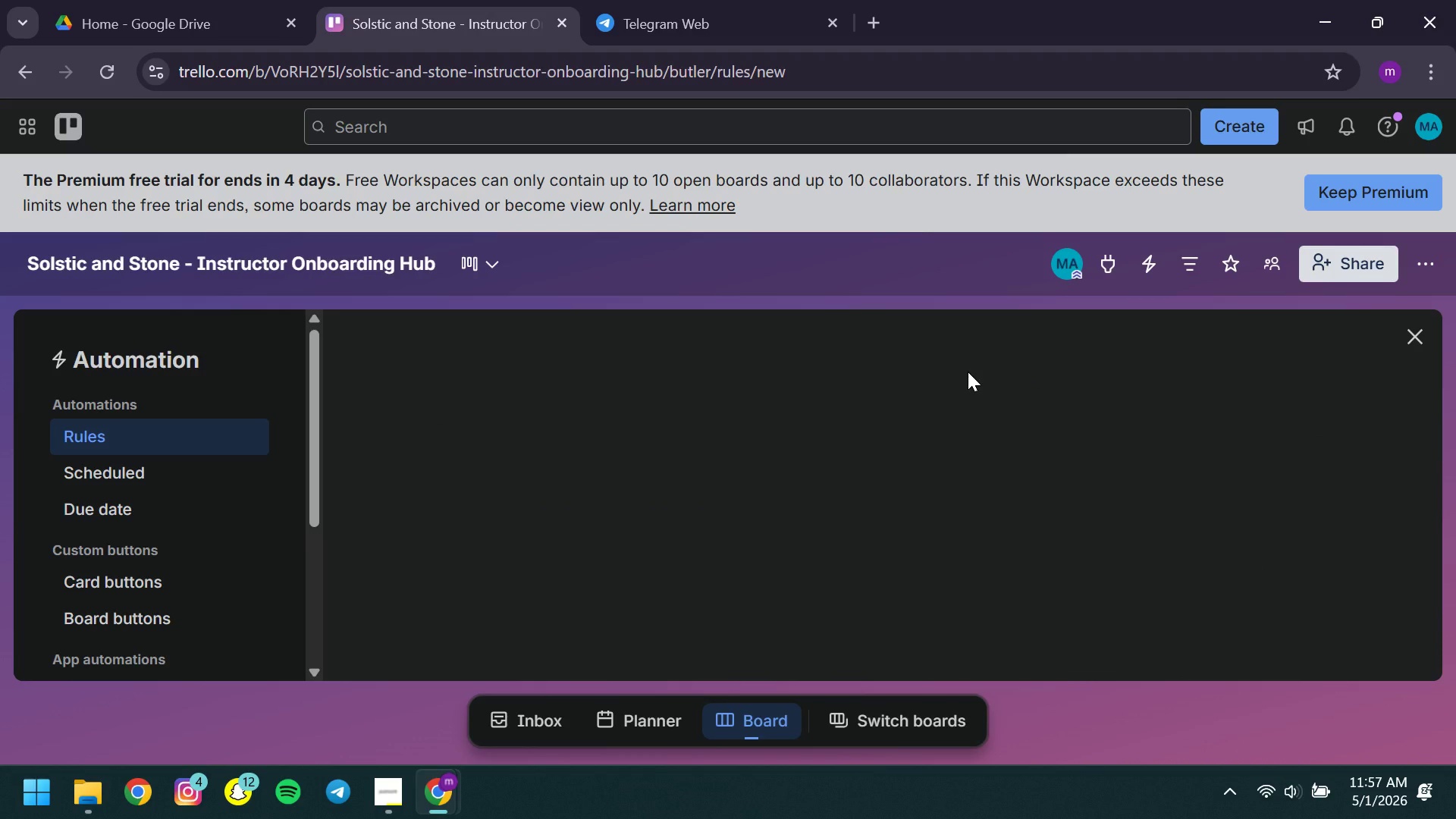 
left_click([378, 807])